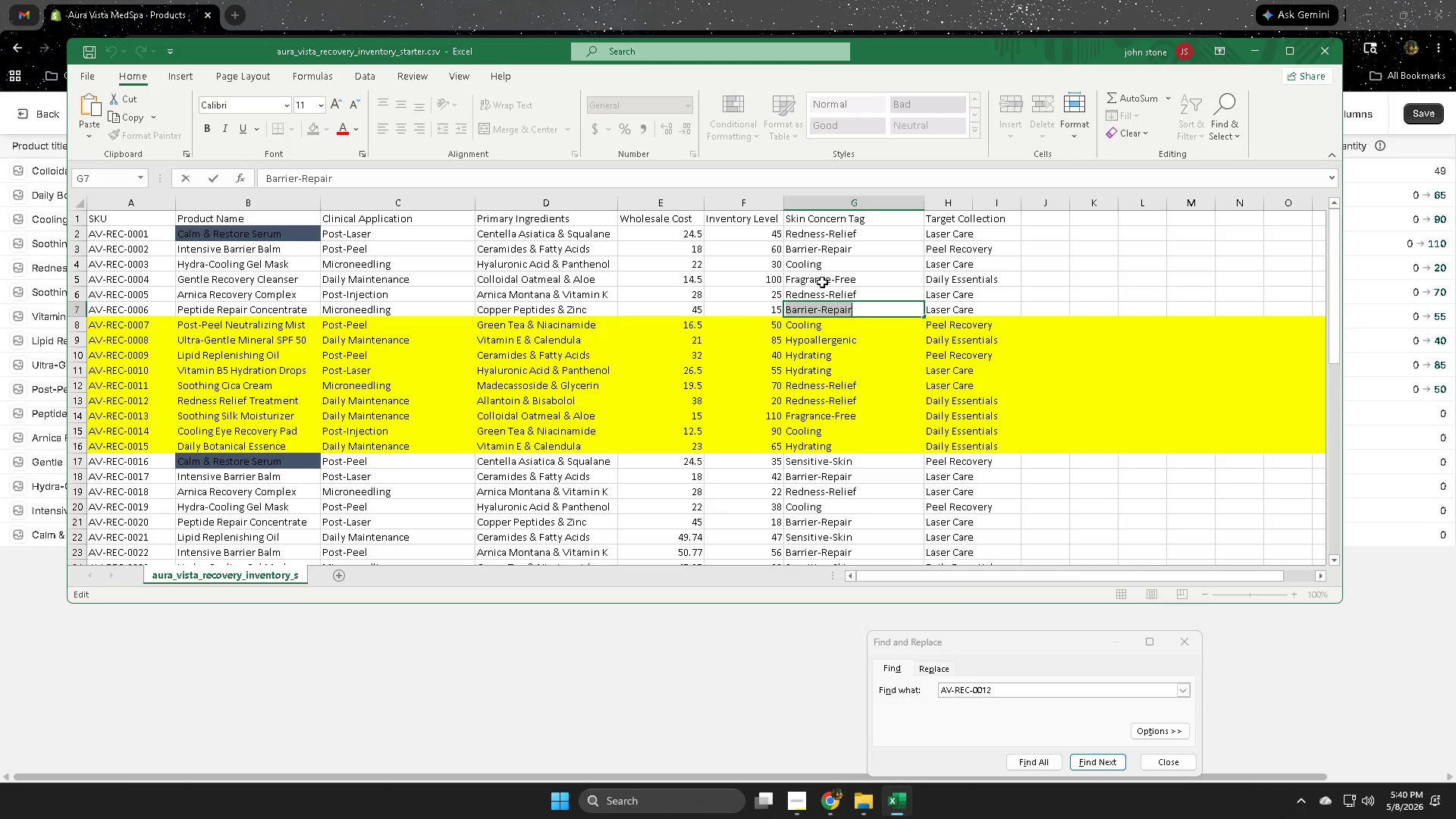 
key(Control+C)
 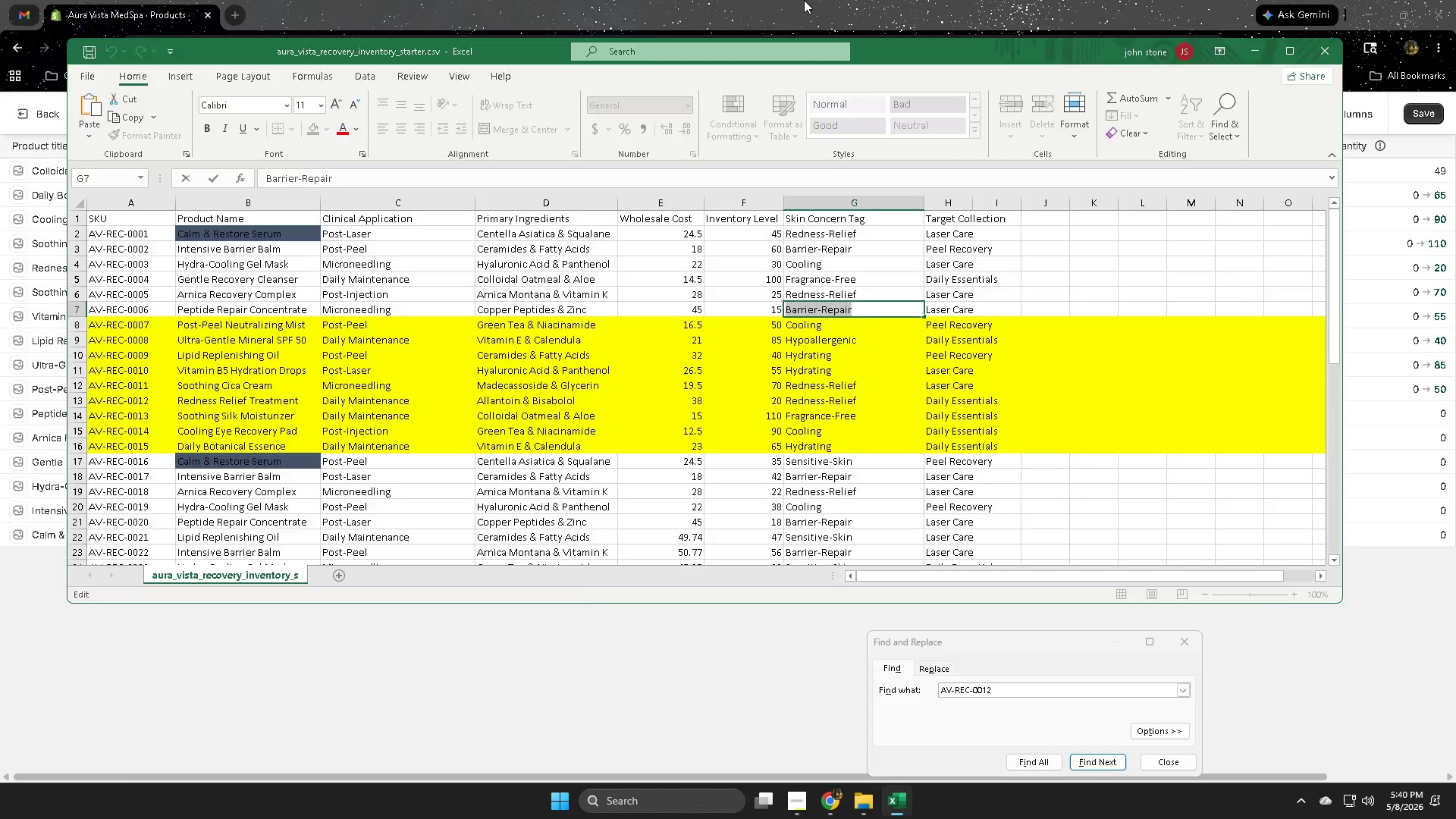 
left_click([804, 0])
 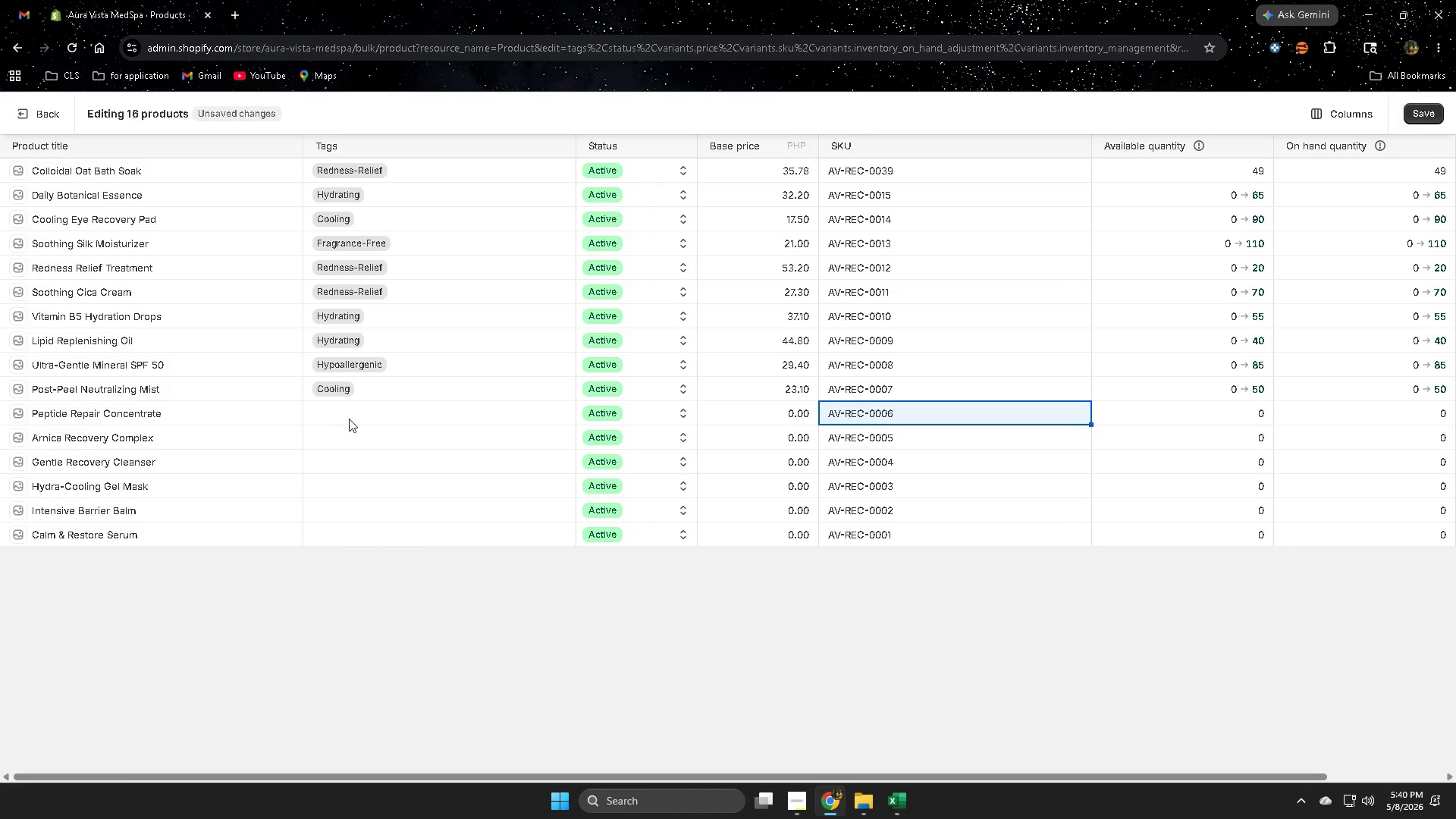 
double_click([367, 416])
 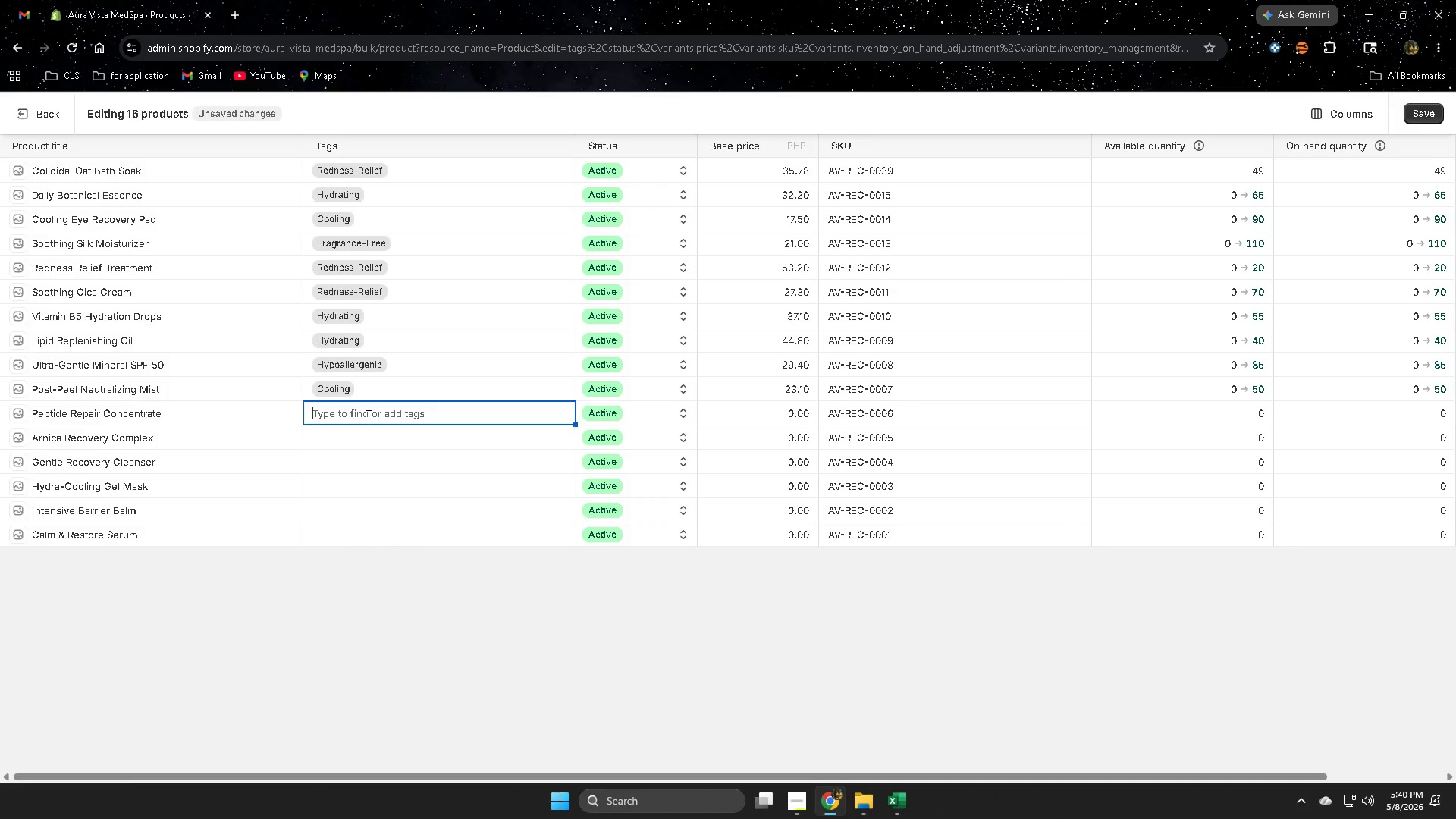 
key(Control+V)
 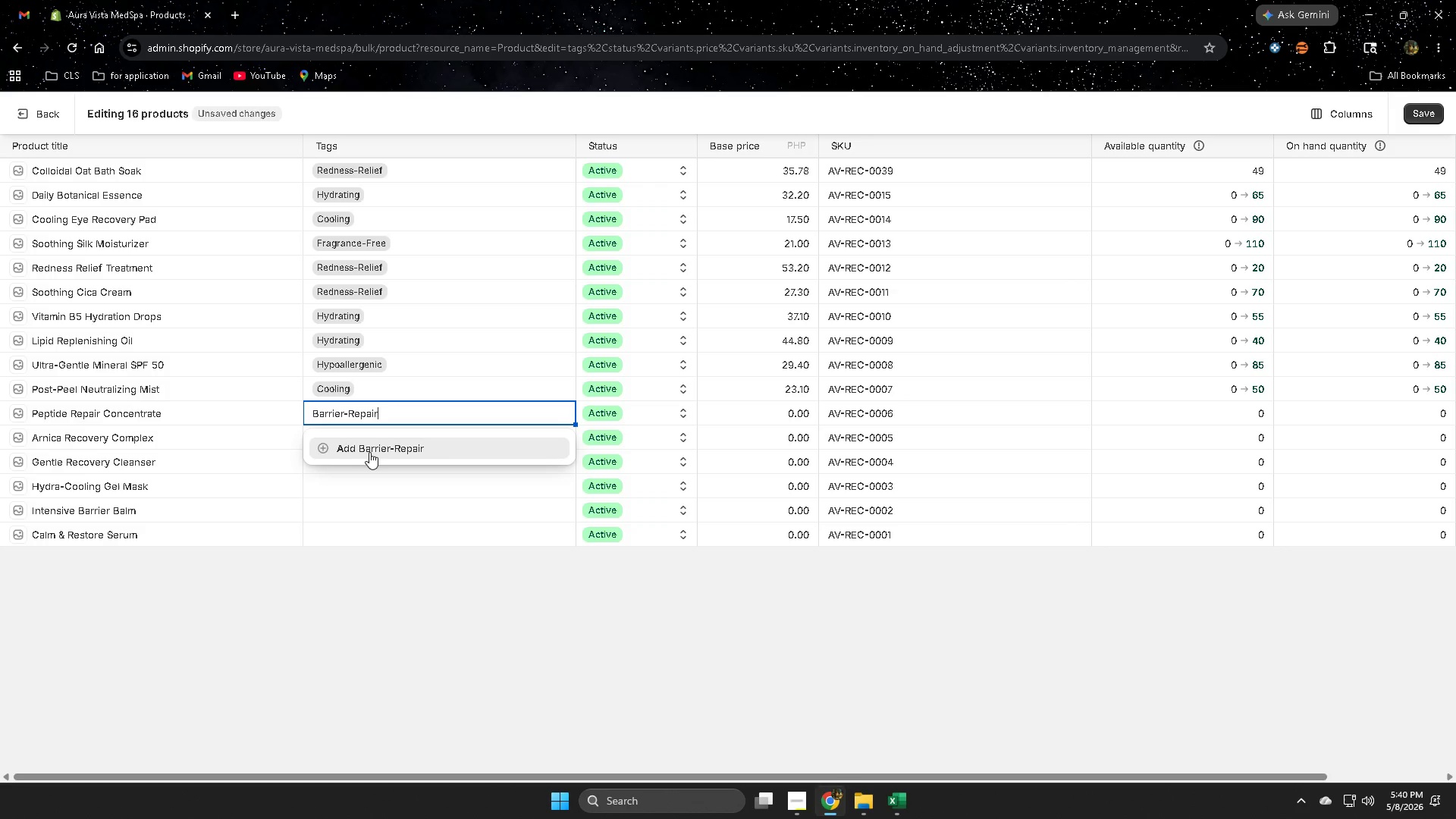 
left_click([370, 452])
 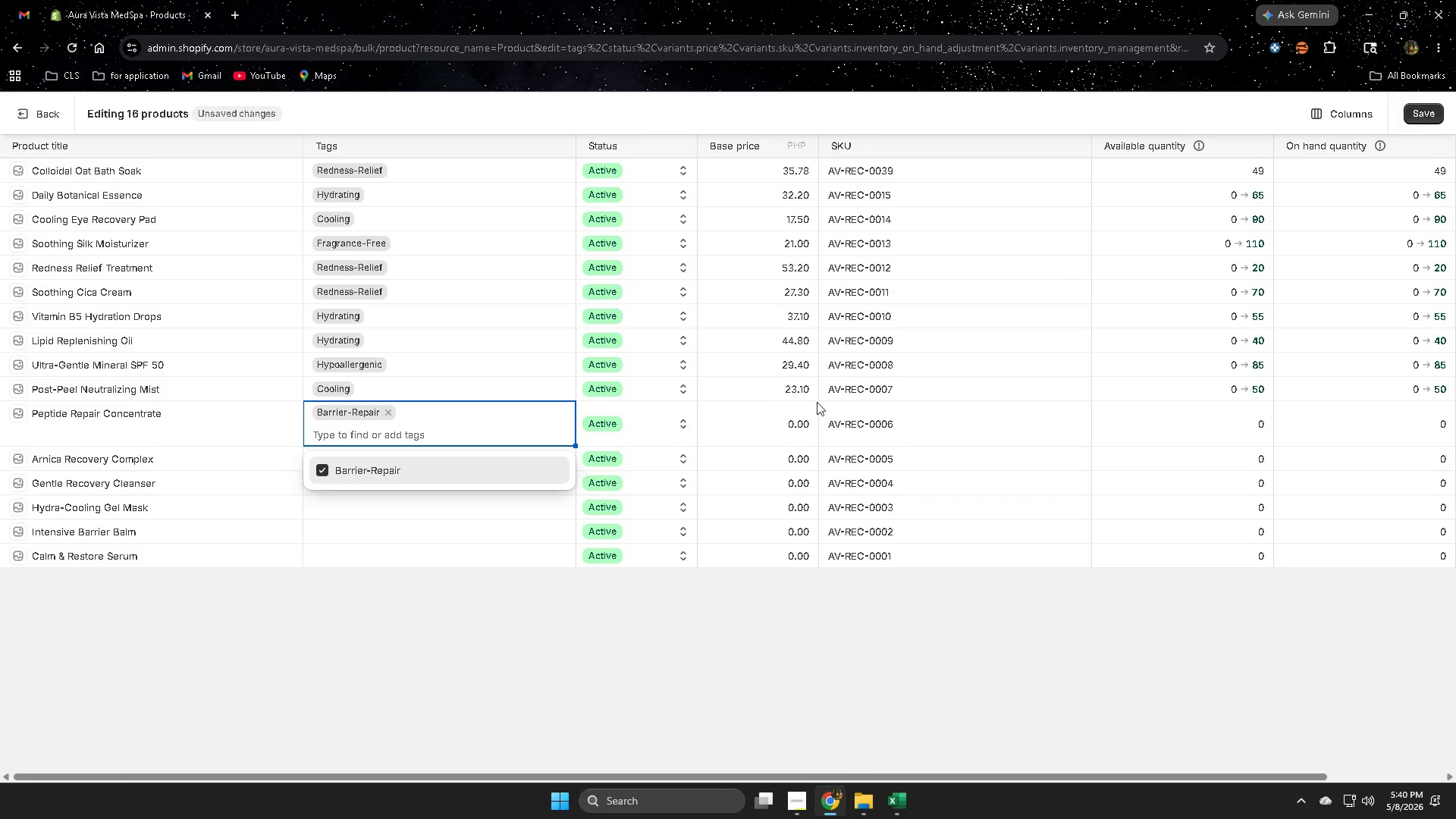 
left_click([999, 419])
 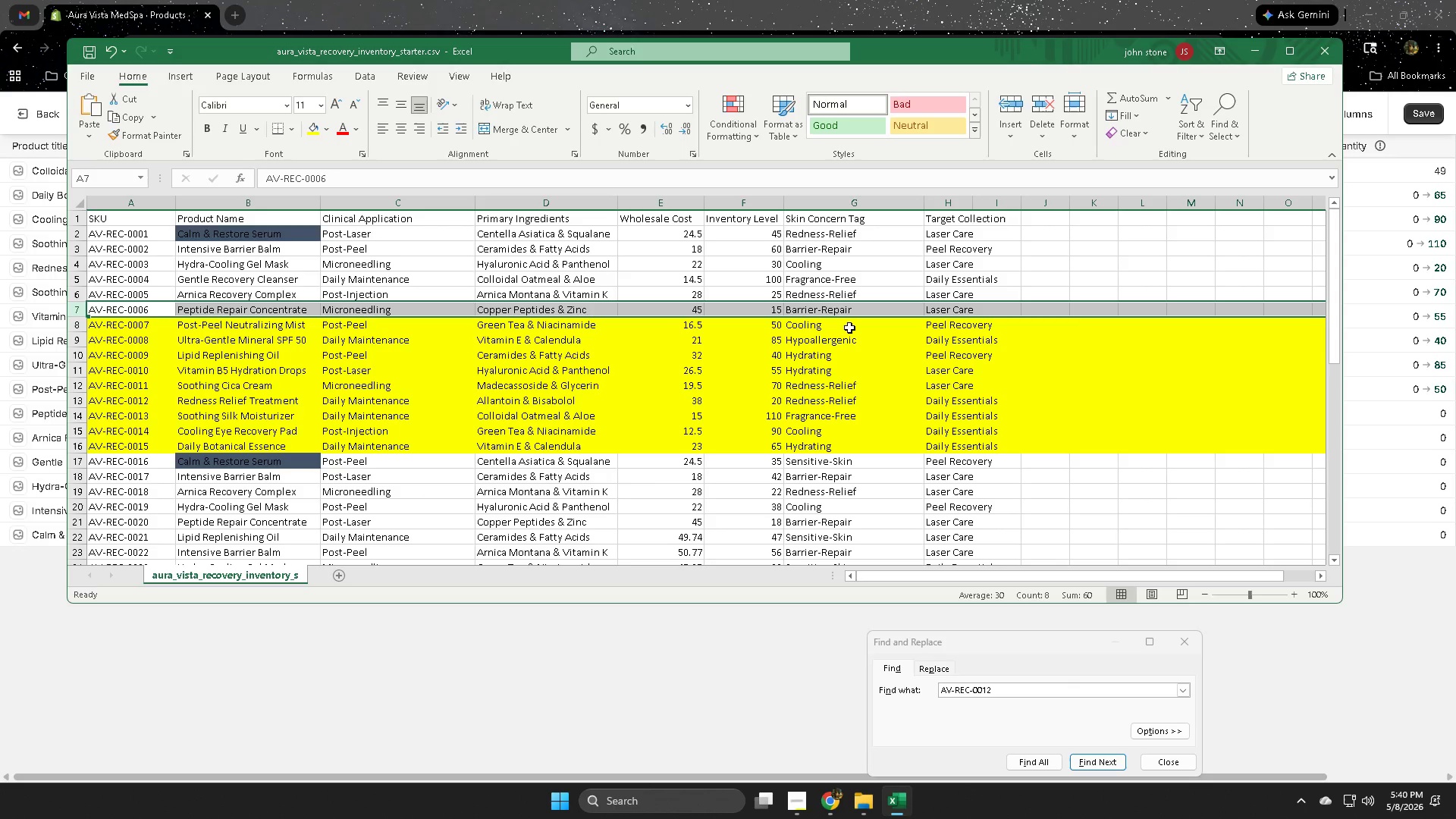 
wait(23.73)
 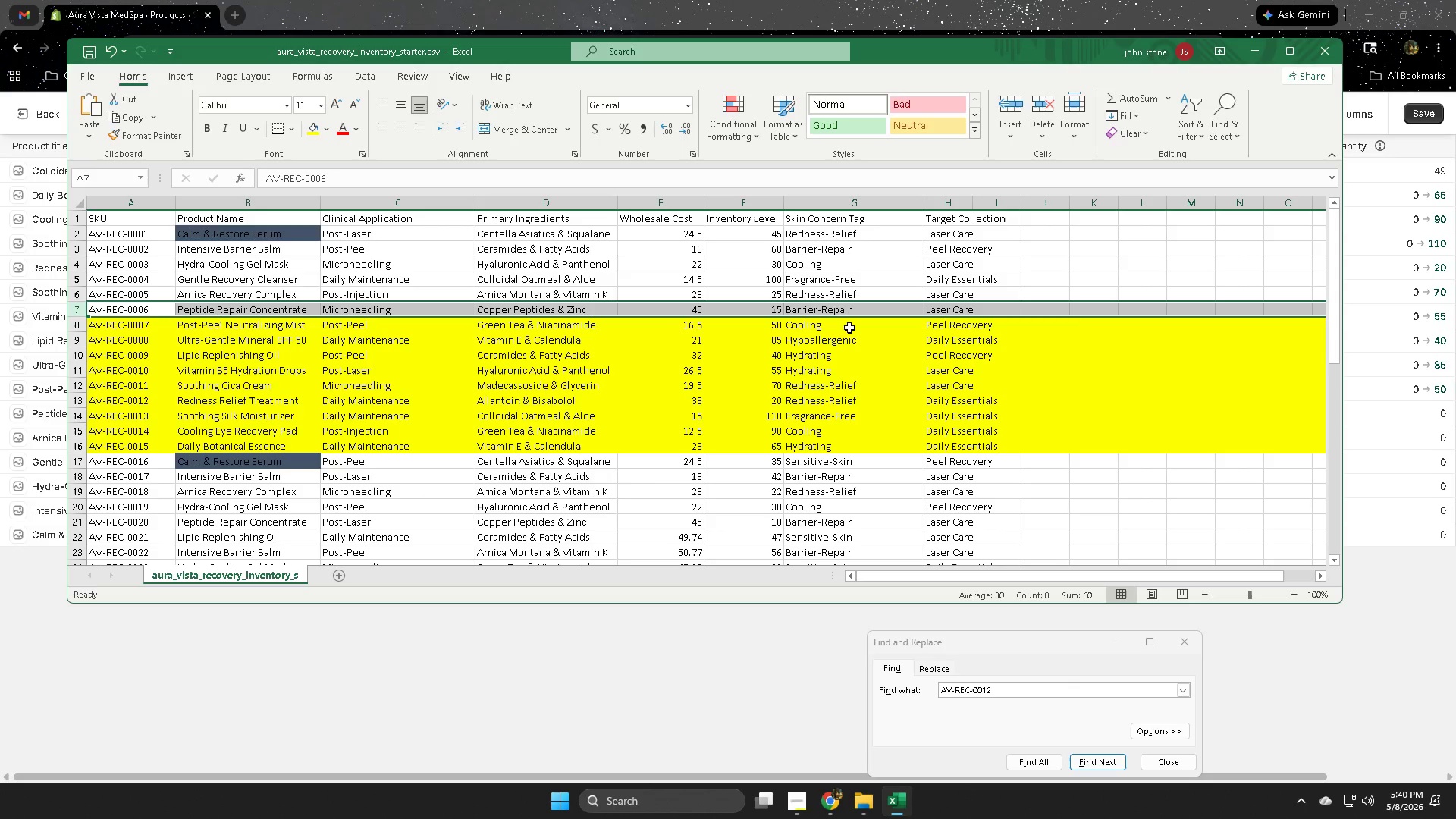 
left_click([699, 0])
 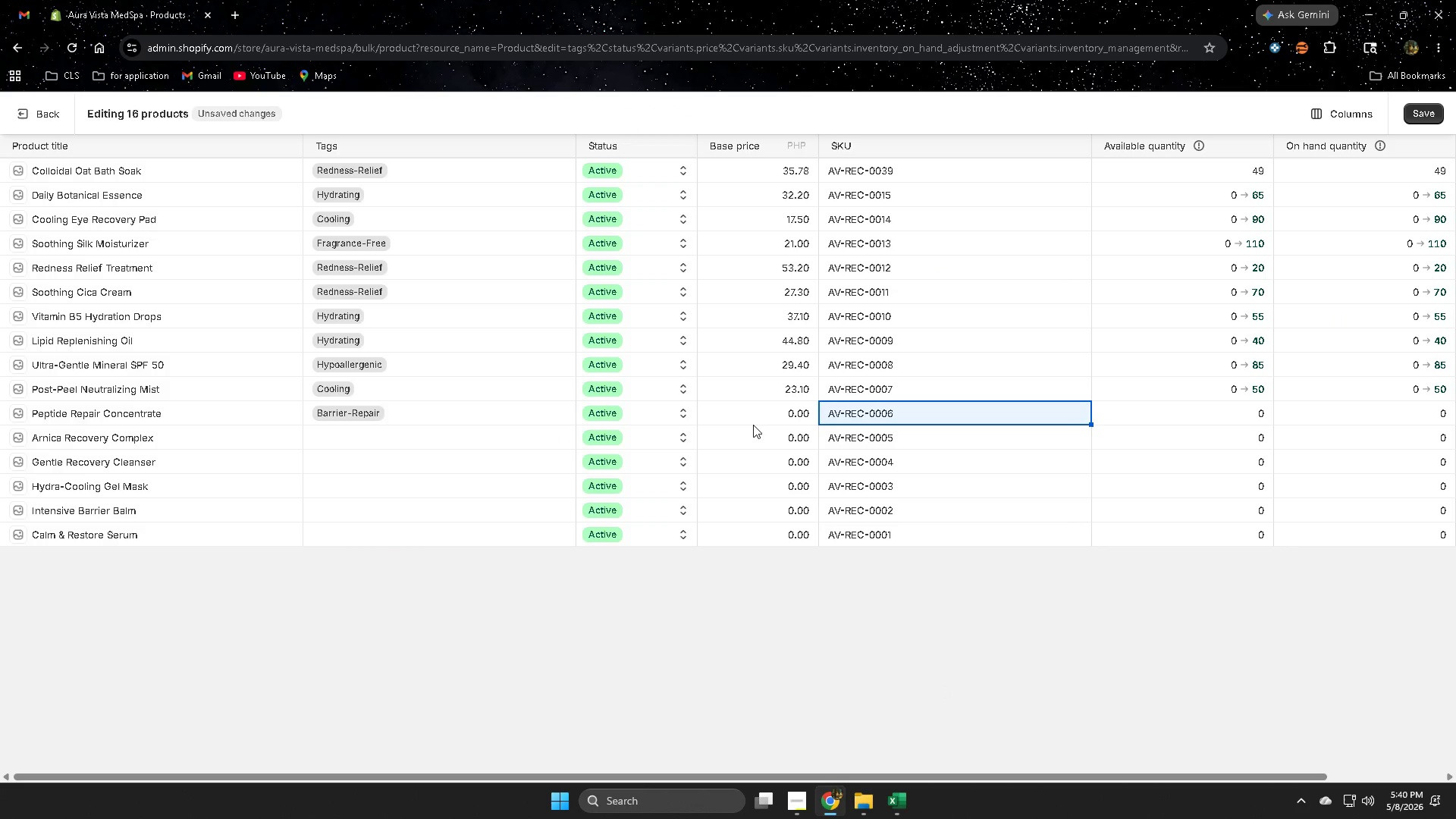 
wait(5.61)
 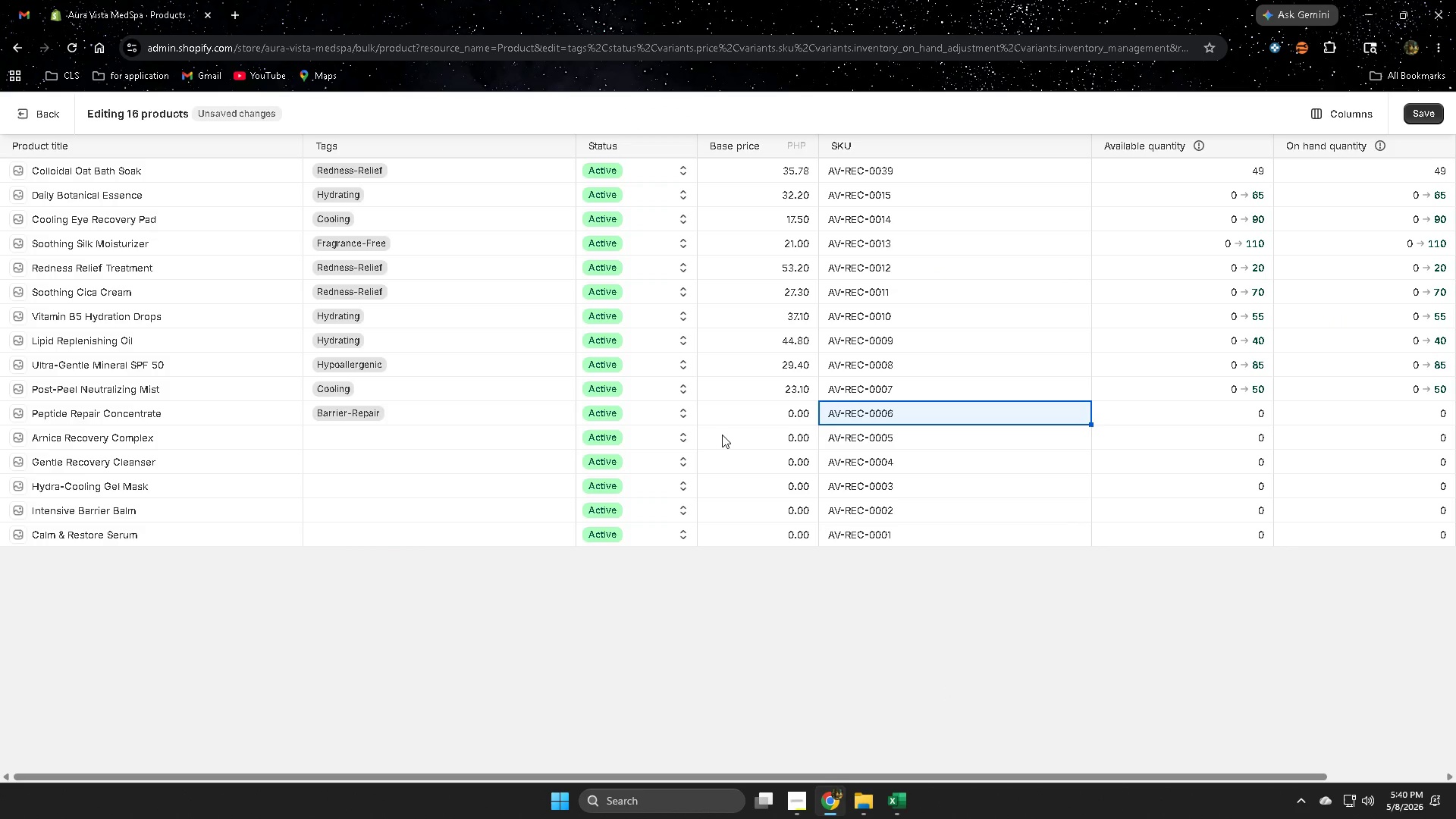 
left_click([766, 414])
 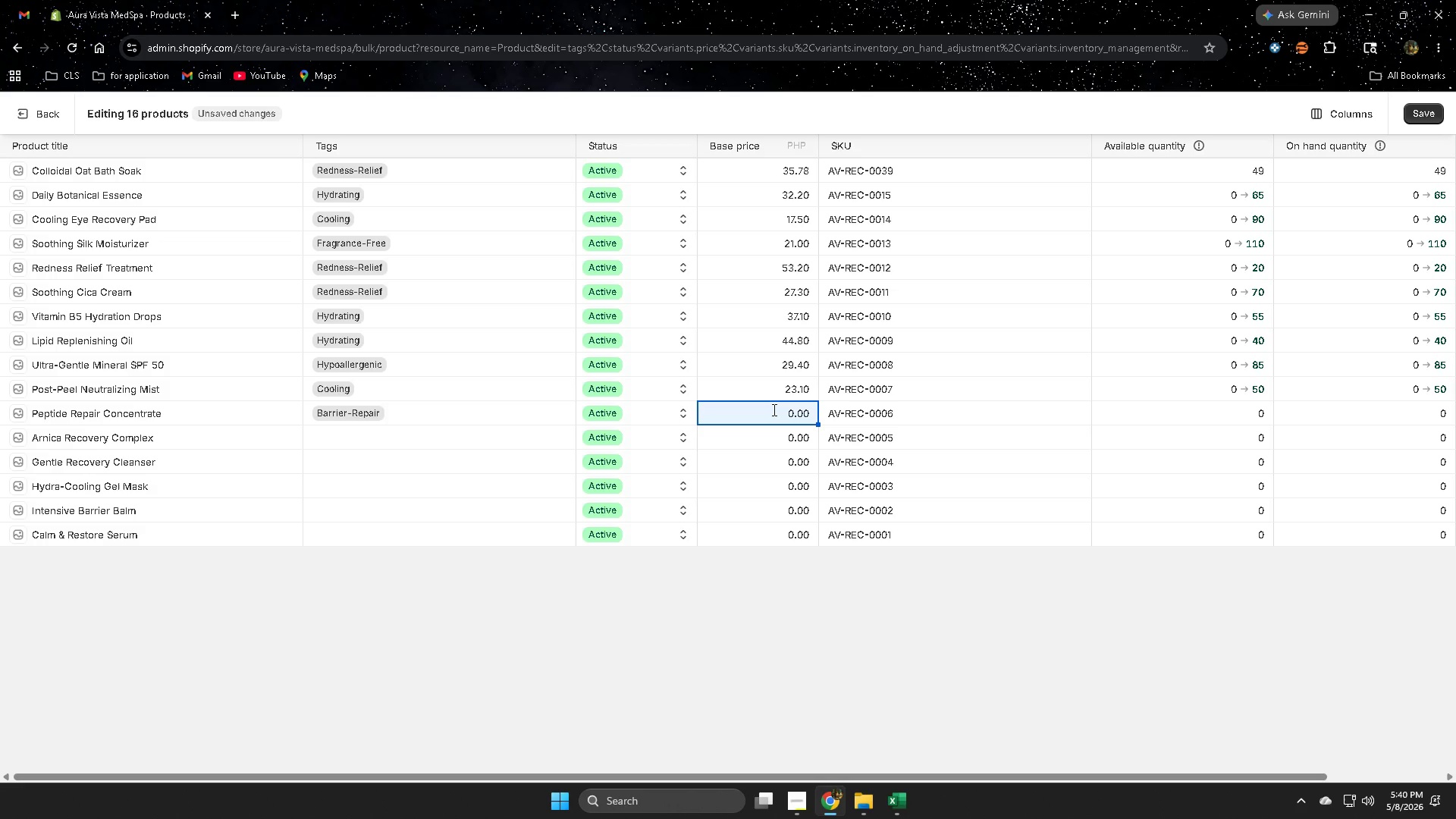 
key(Numpad6)
 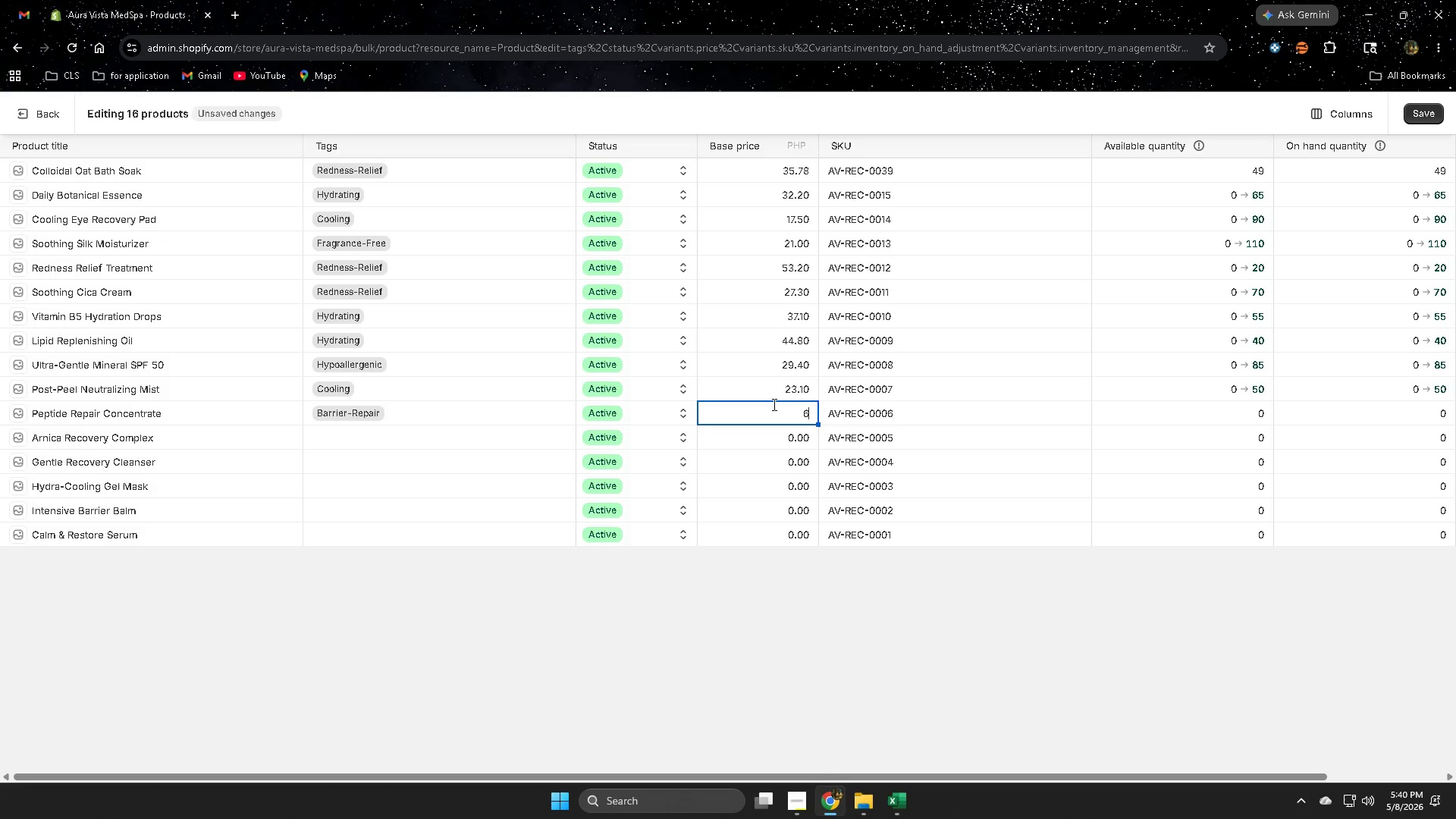 
key(Numpad3)
 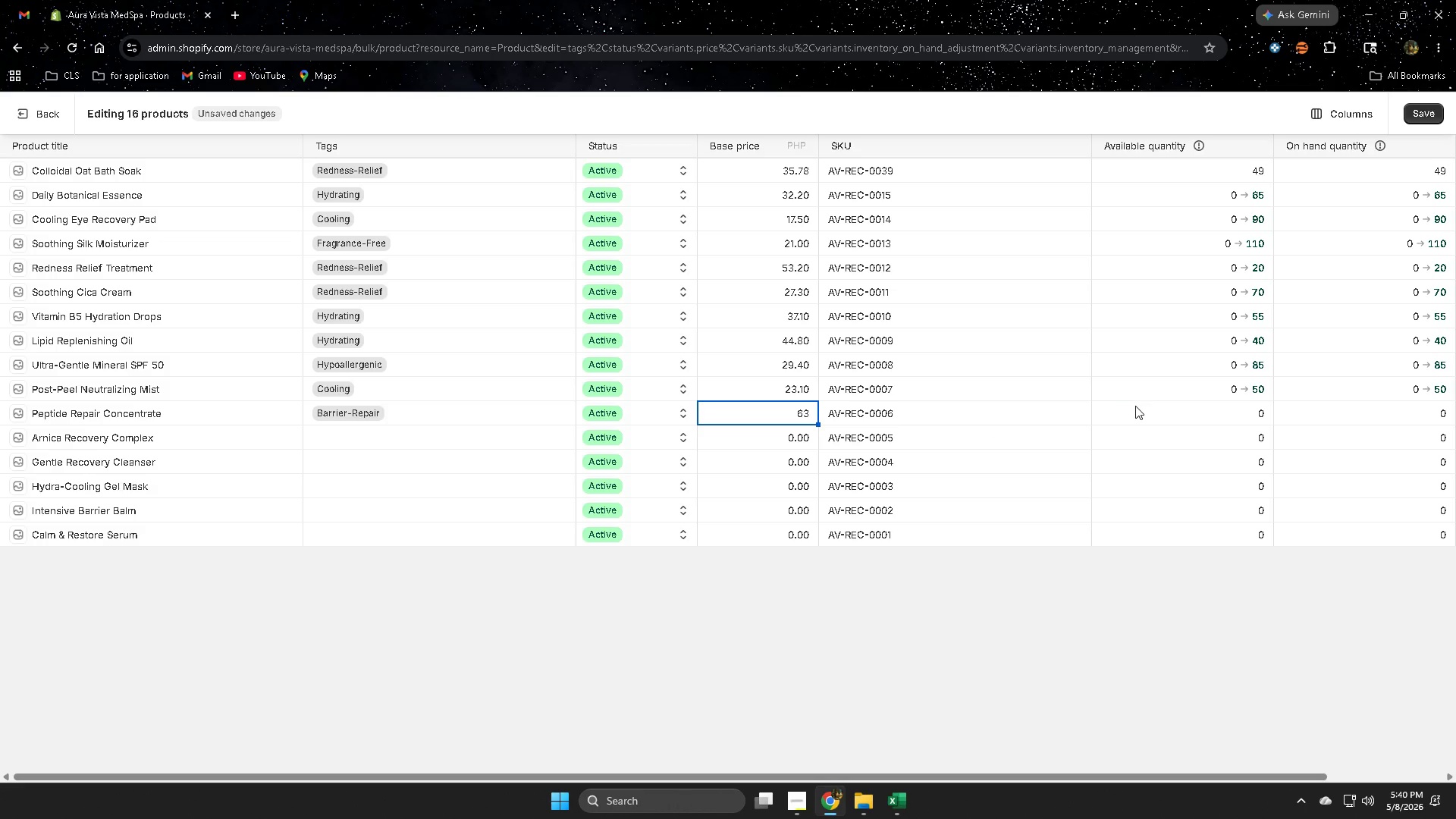 
left_click([1135, 410])
 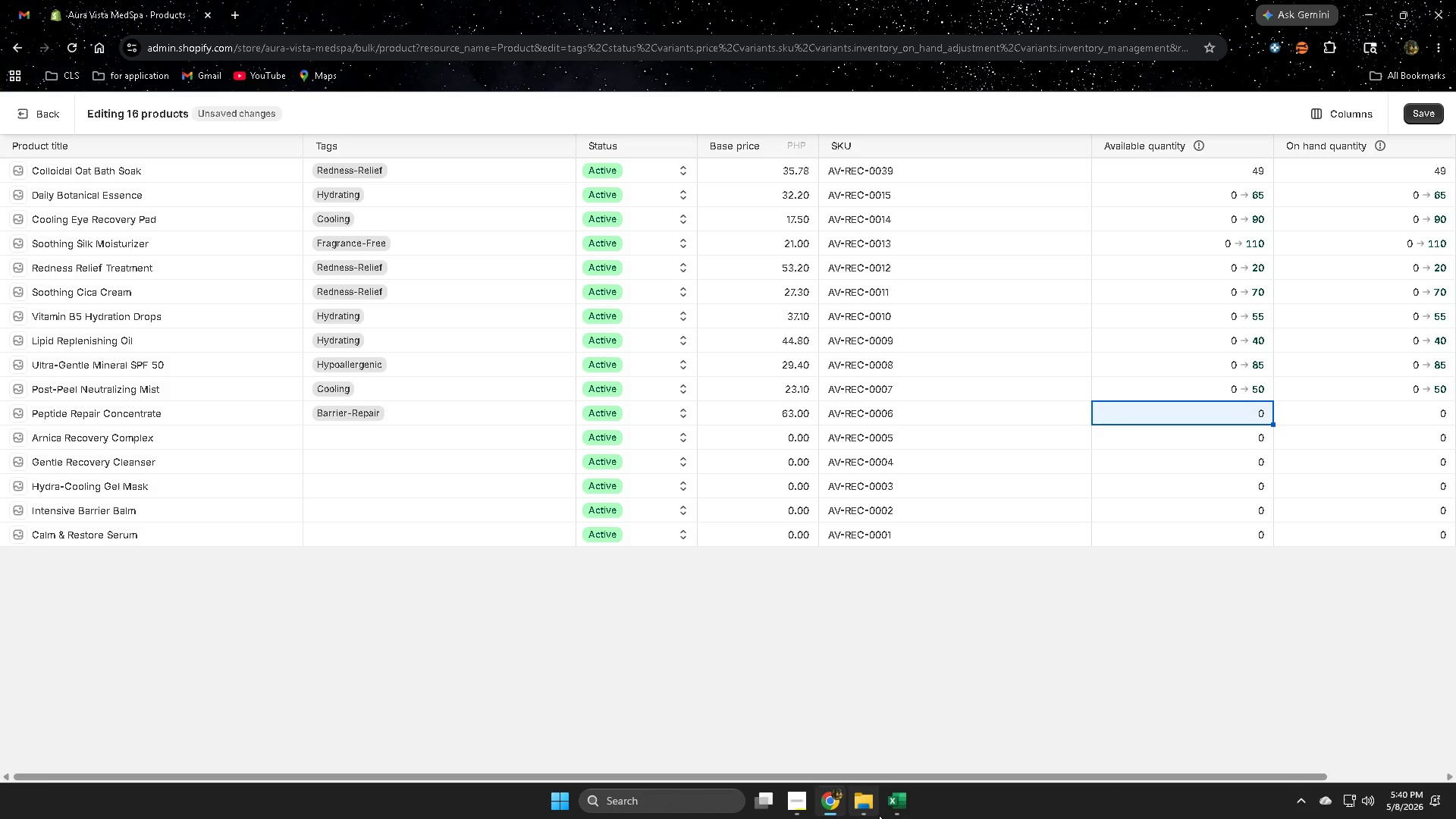 
left_click([892, 806])
 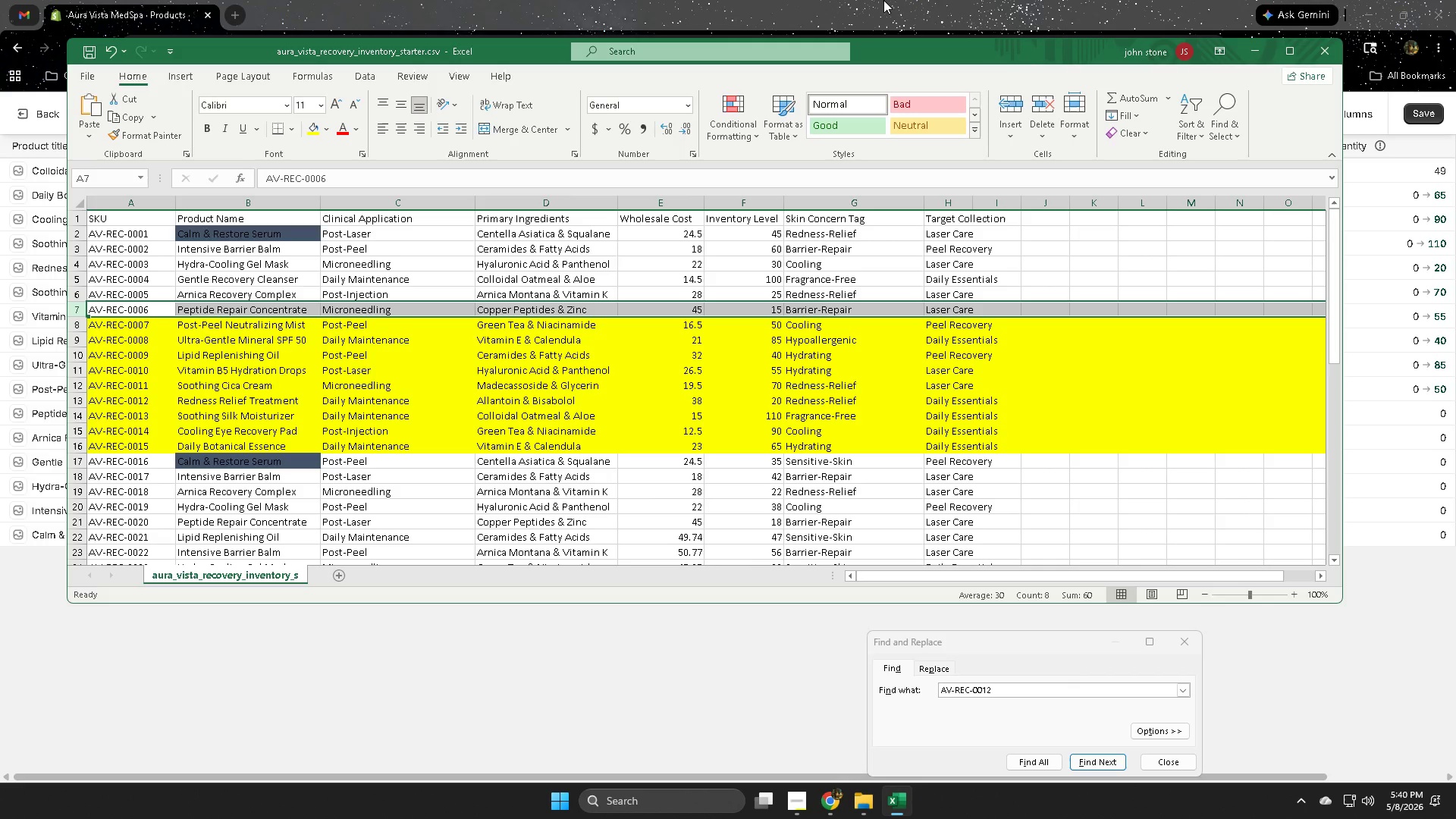 
left_click([883, 0])
 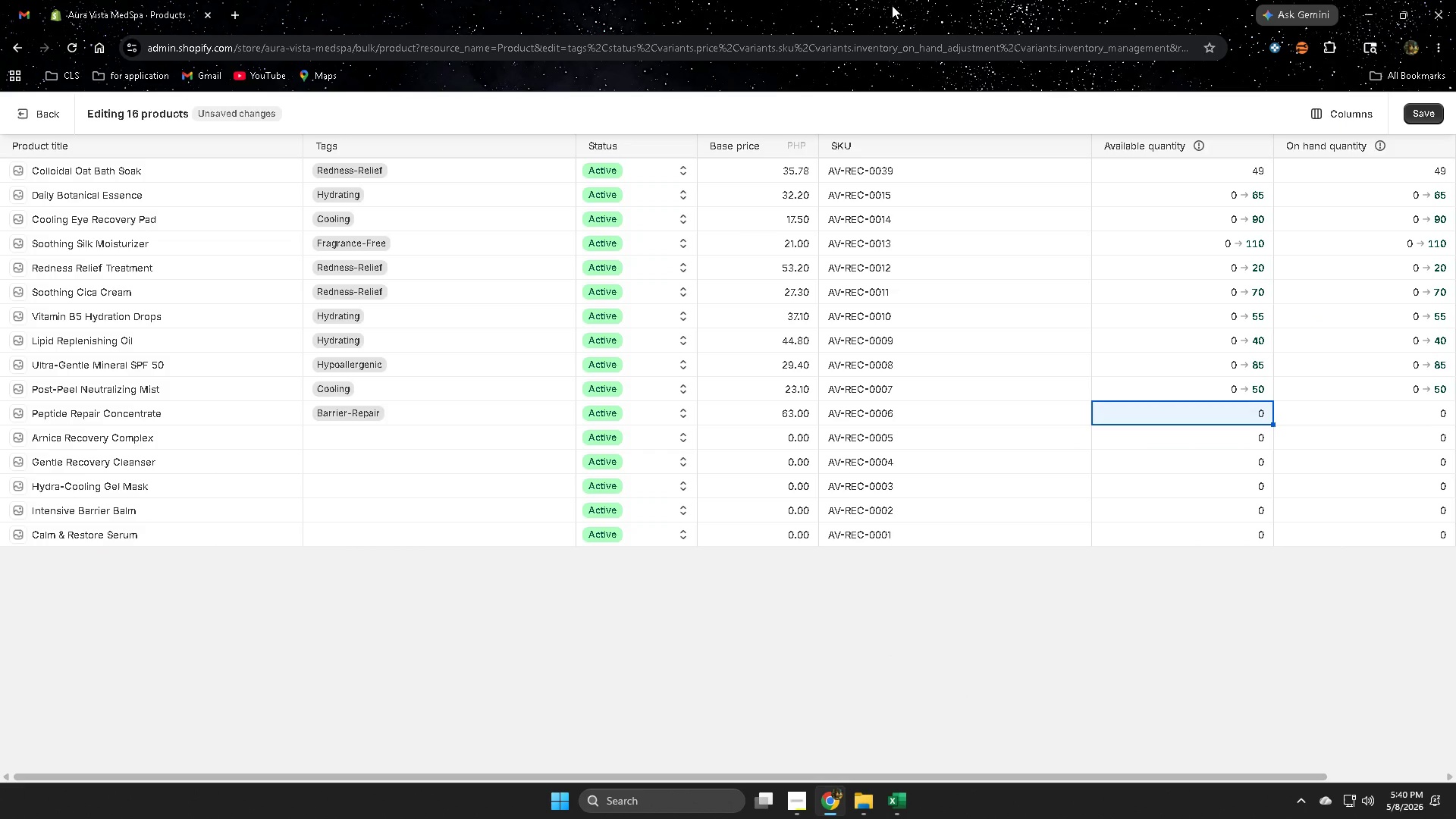 
type(15)
 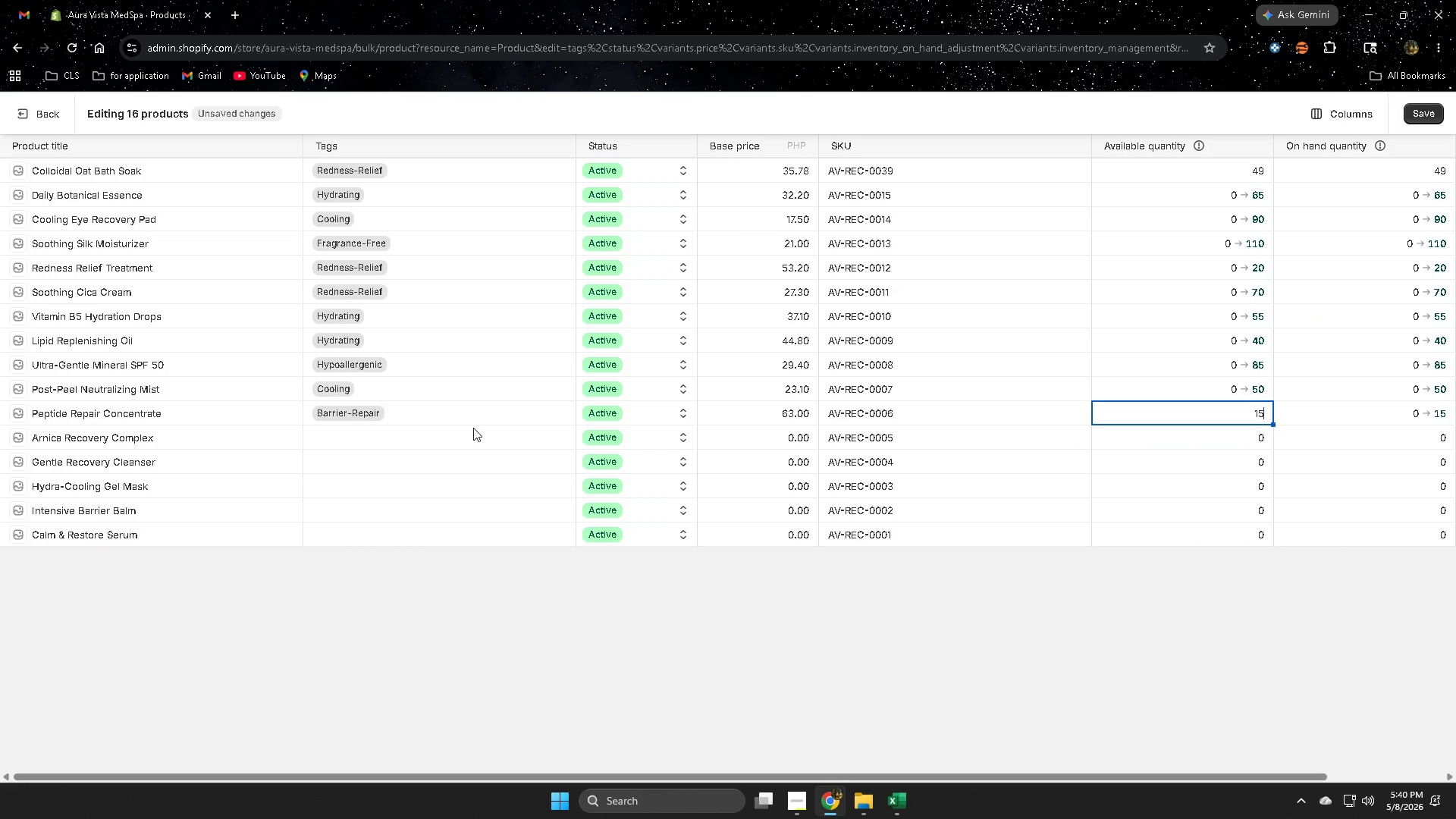 
left_click([473, 429])
 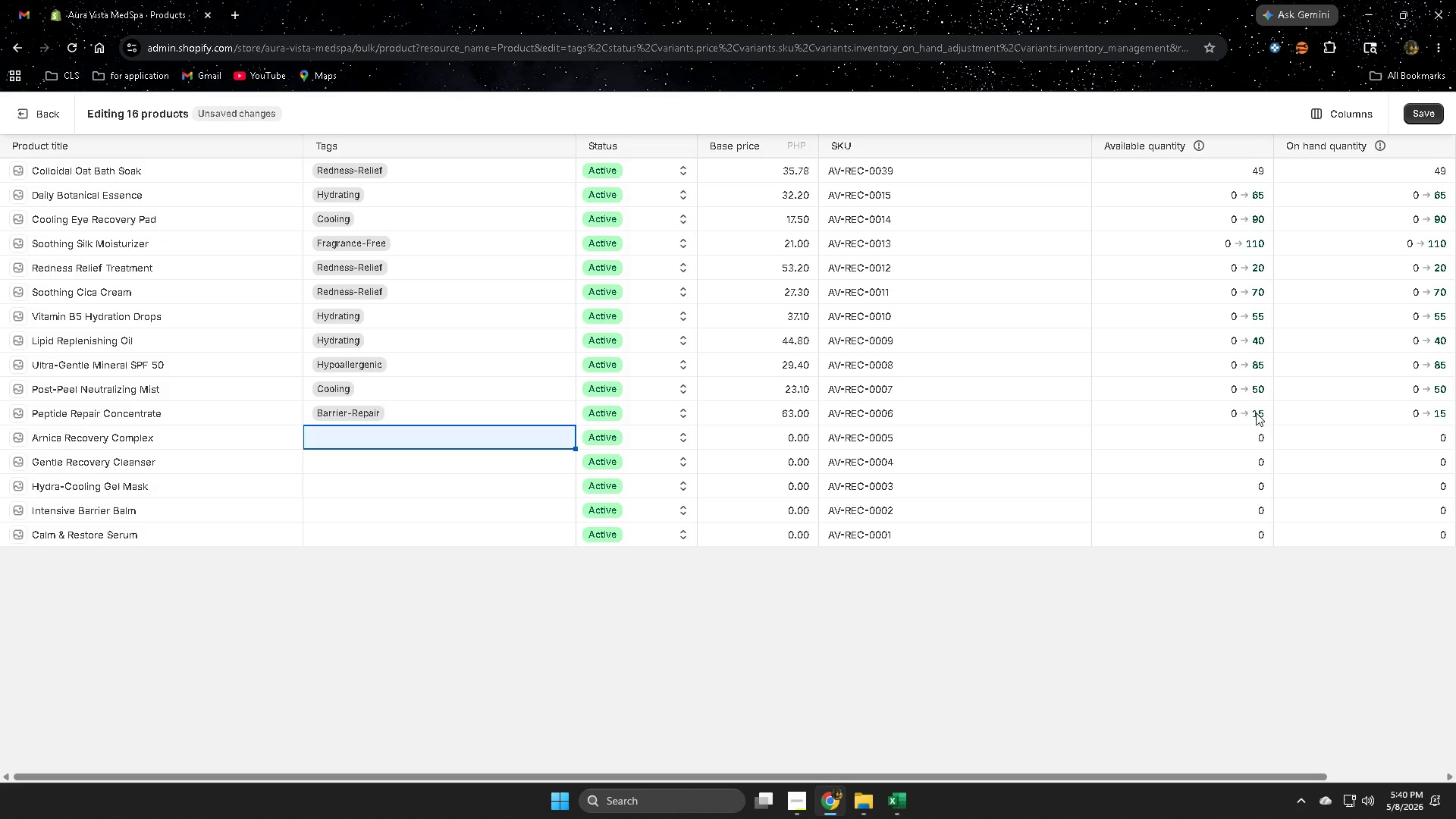 
left_click([1177, 418])
 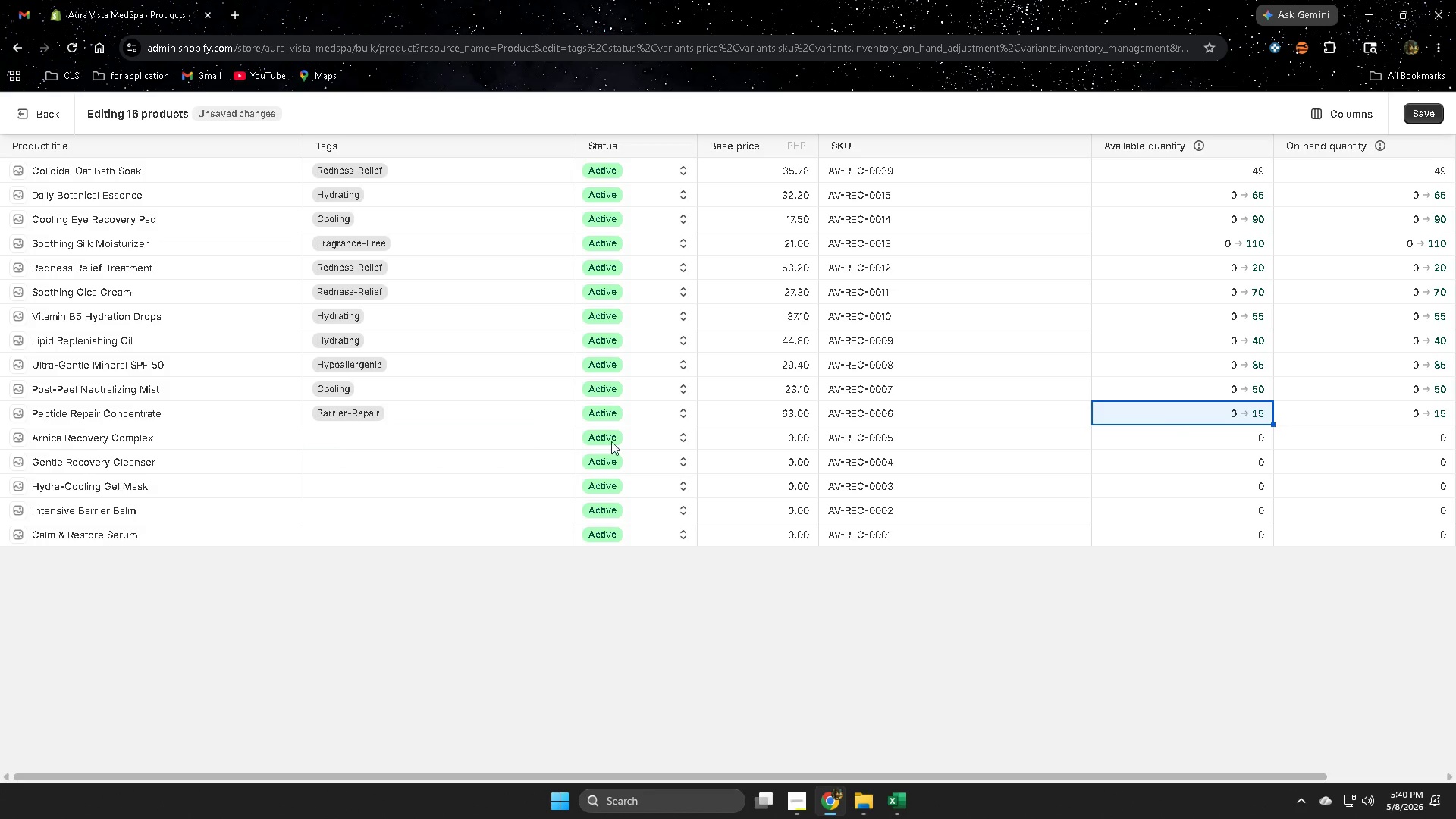 
left_click([904, 805])
 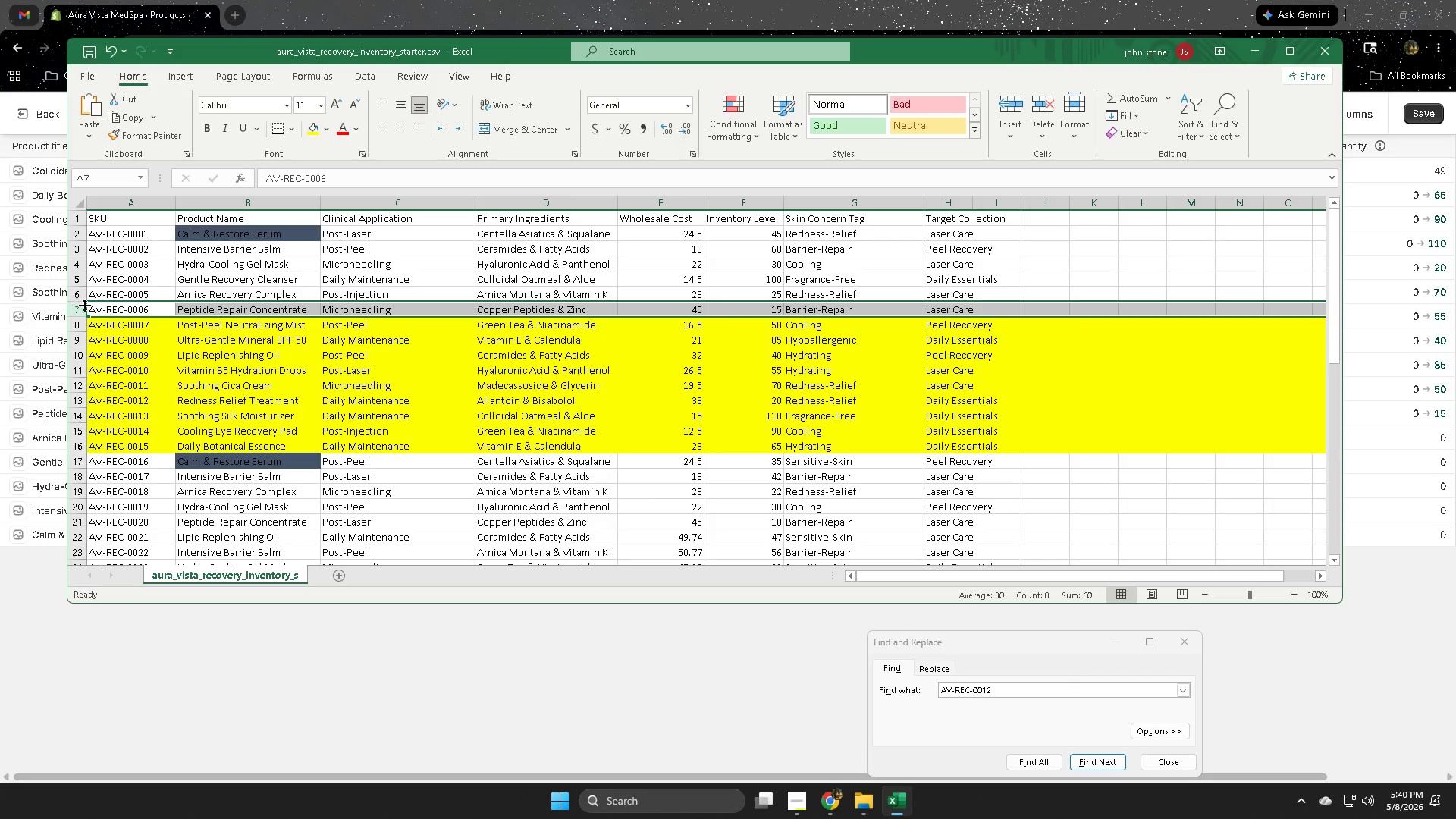 
left_click([79, 308])
 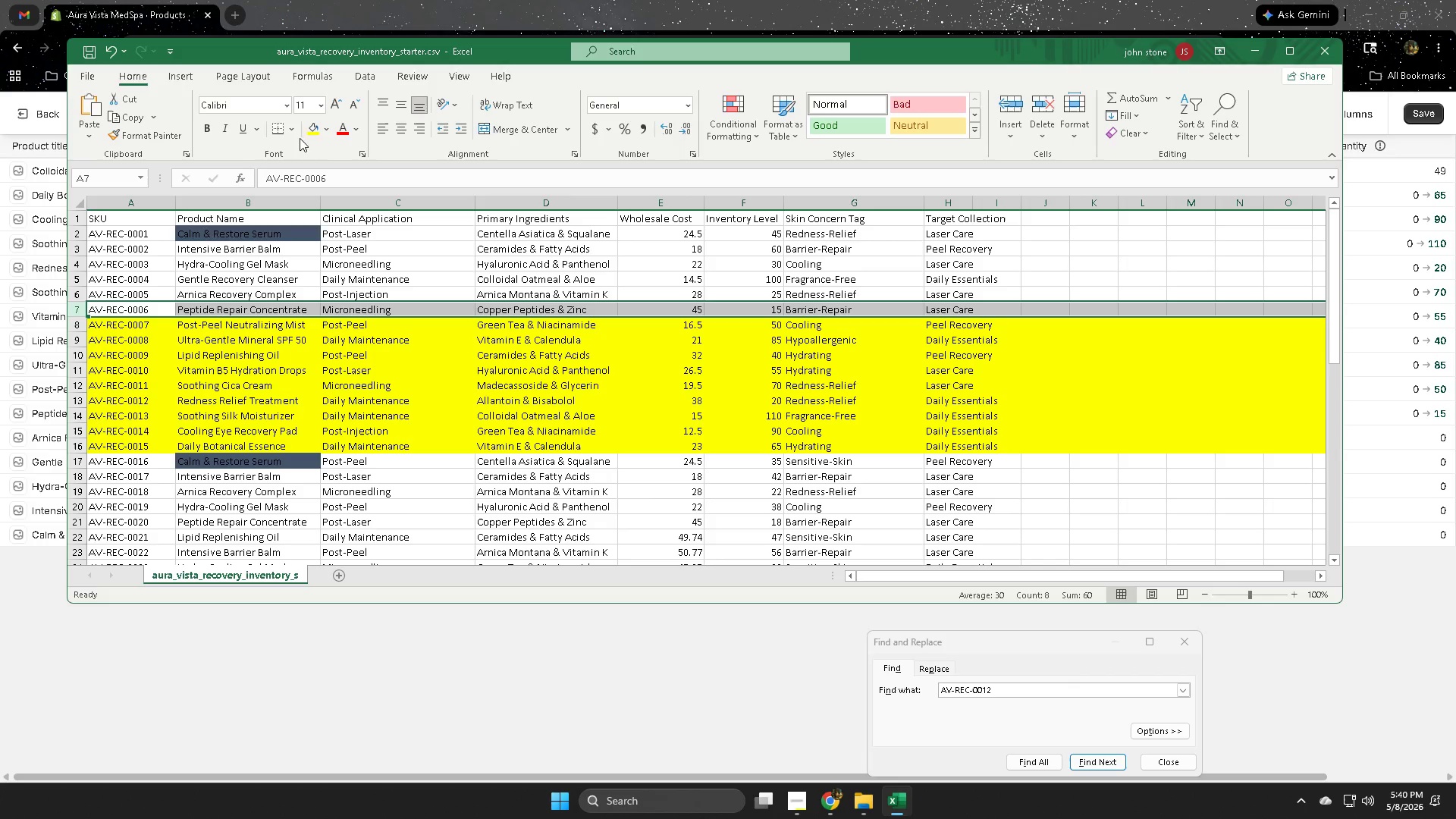 
left_click([311, 132])
 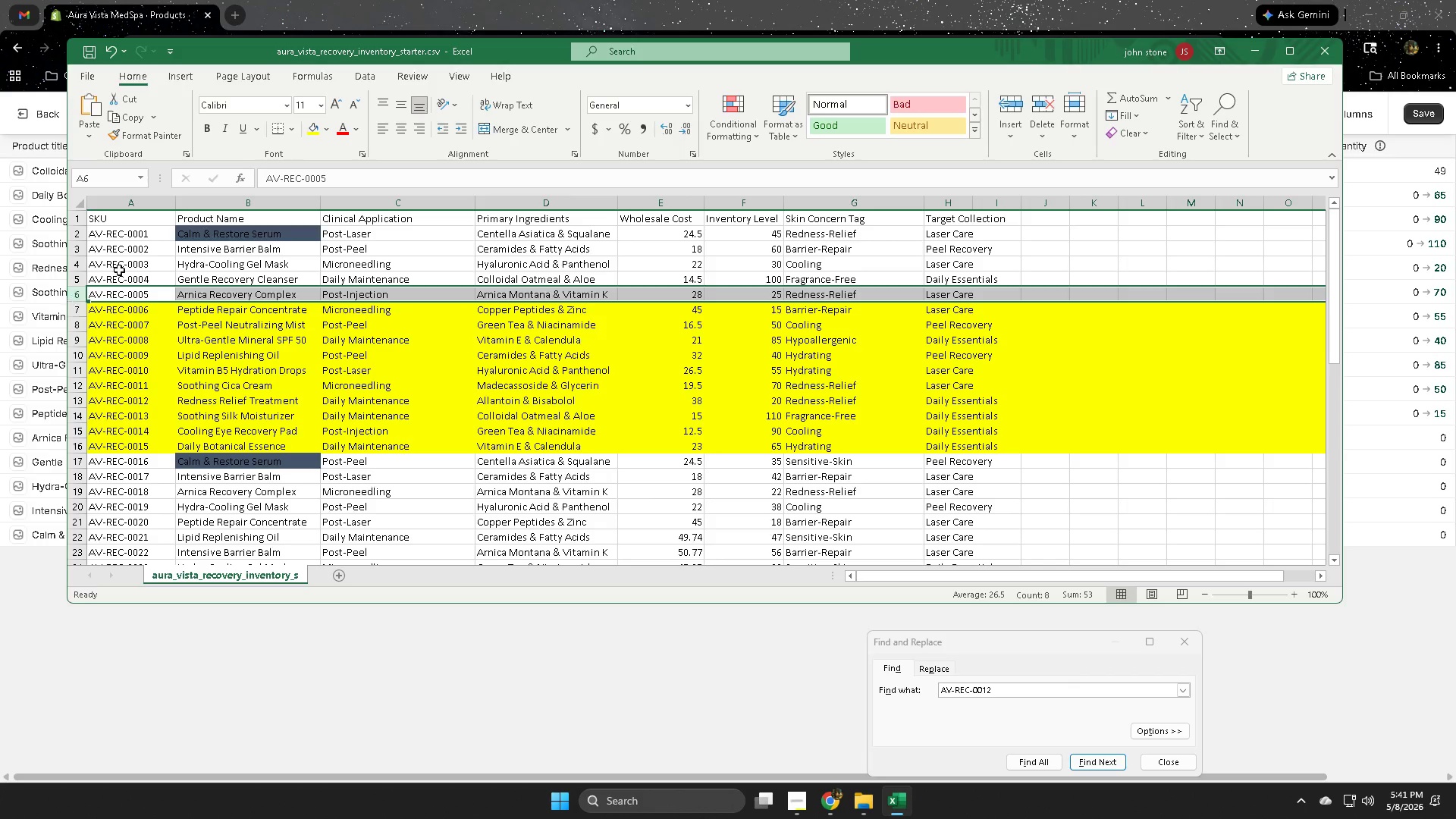 
left_click([726, 0])
 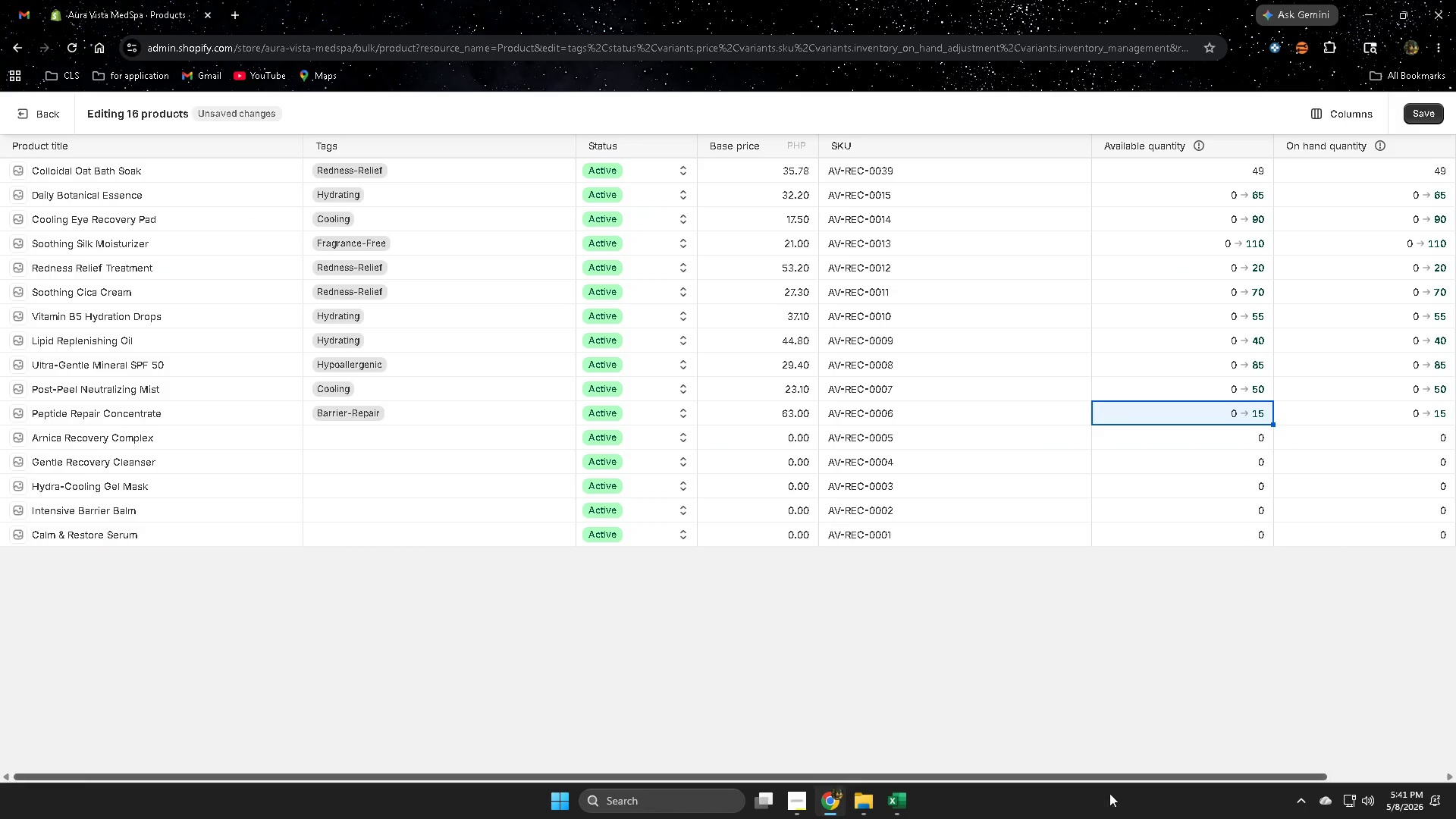 
left_click_drag(start_coordinate=[1150, 777], to_coordinate=[1229, 769])
 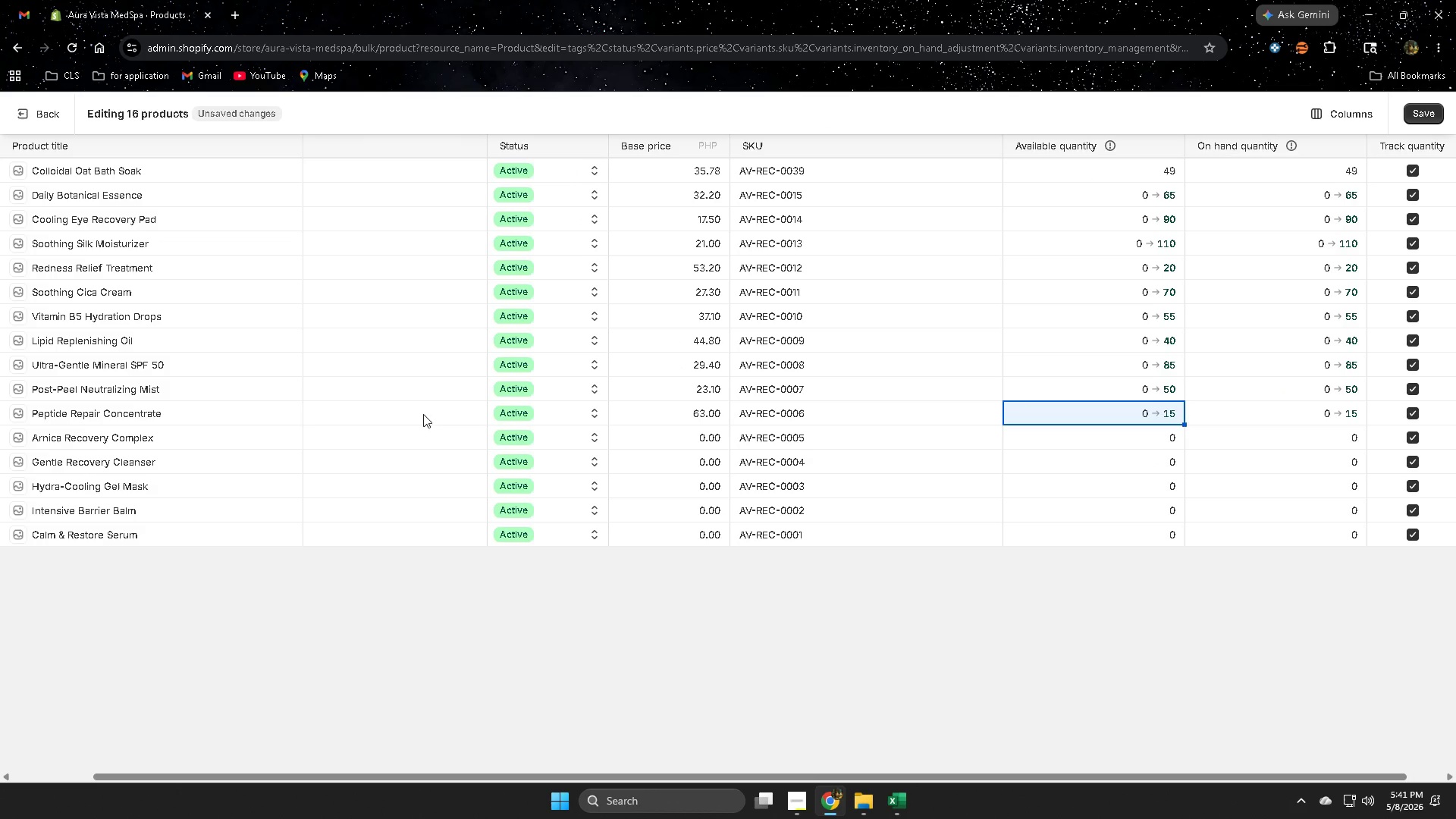 
wait(5.55)
 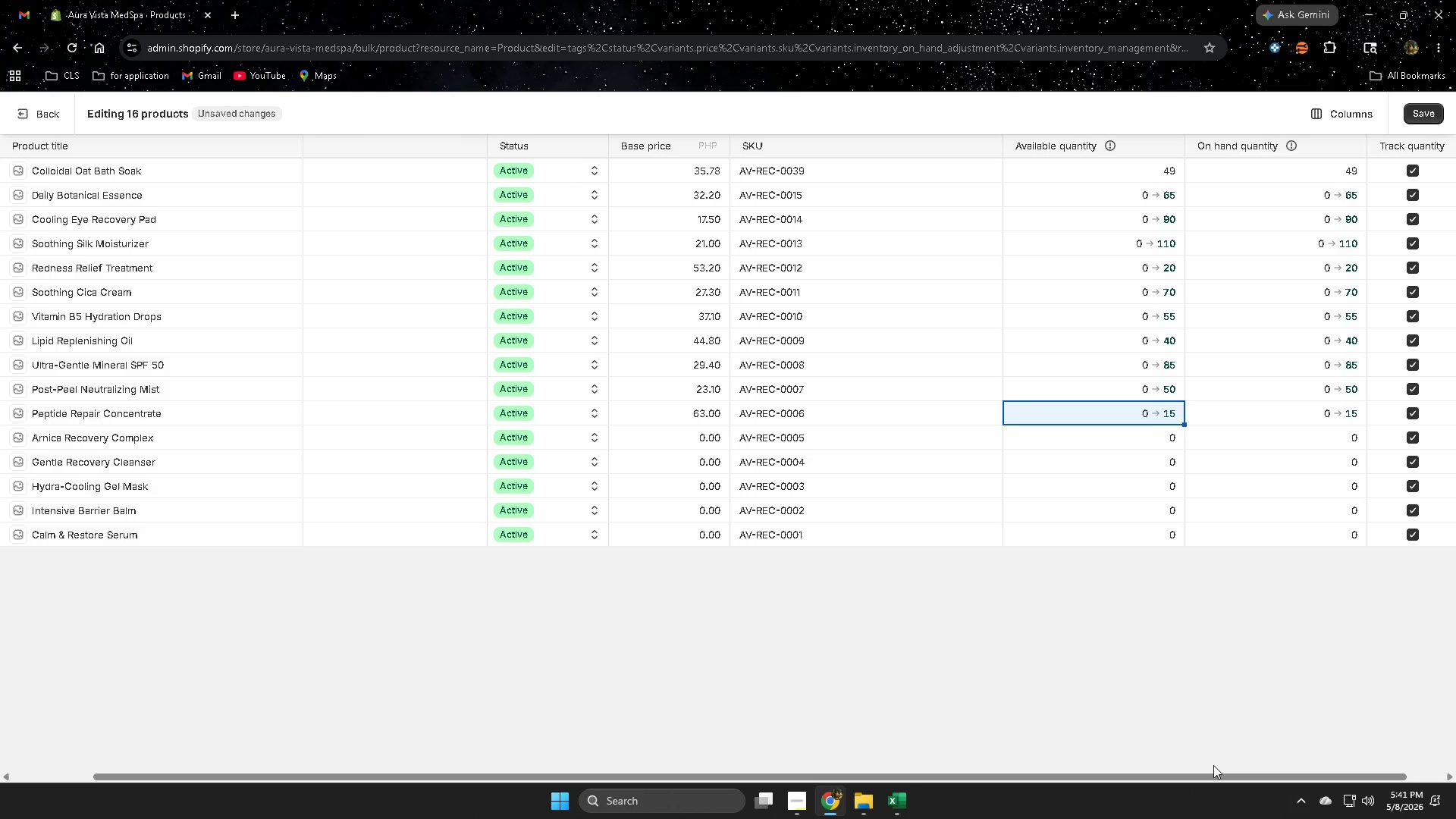 
scroll: coordinate [551, 576], scroll_direction: up, amount: 6.0
 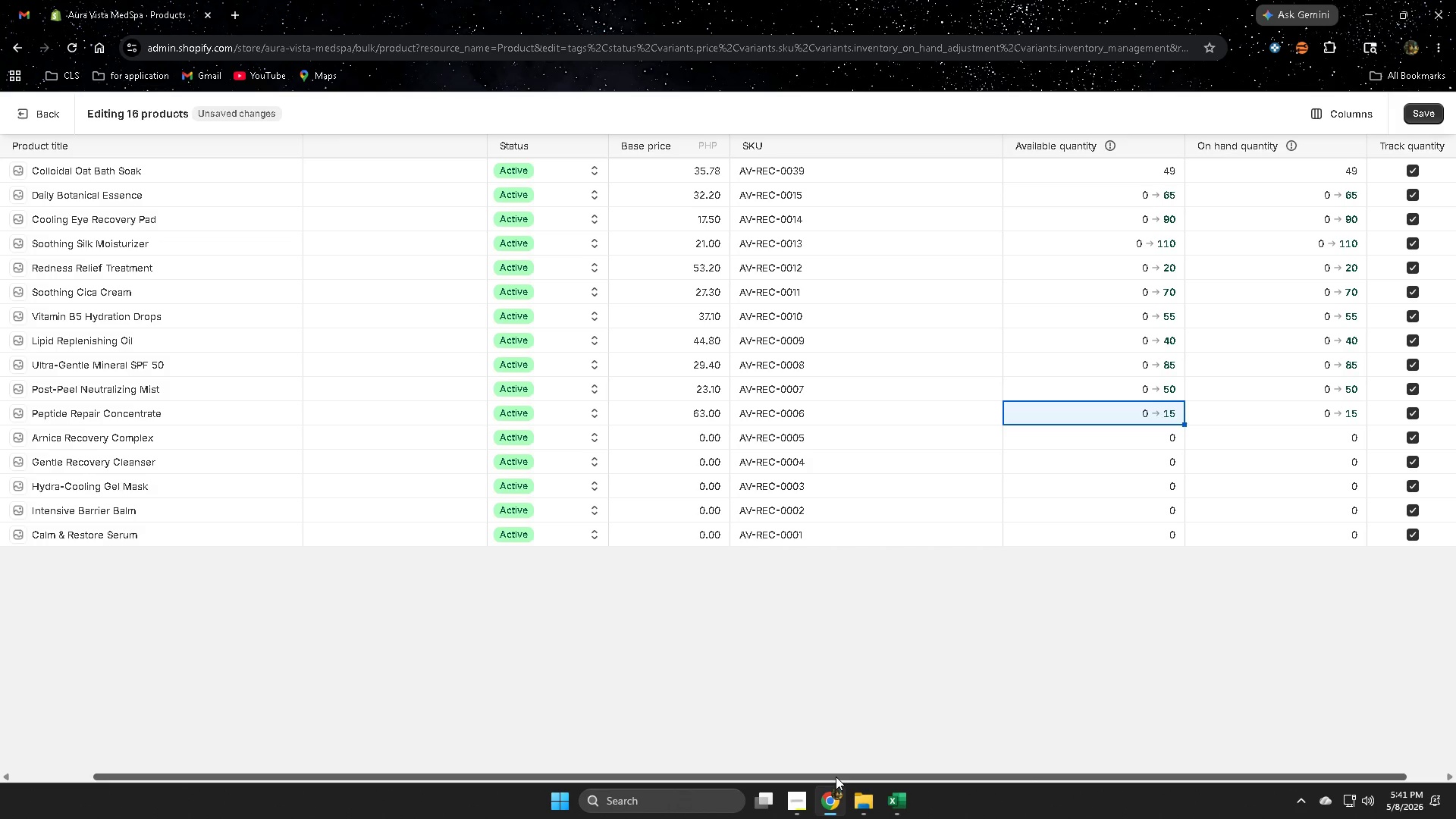 
left_click_drag(start_coordinate=[836, 776], to_coordinate=[594, 767])
 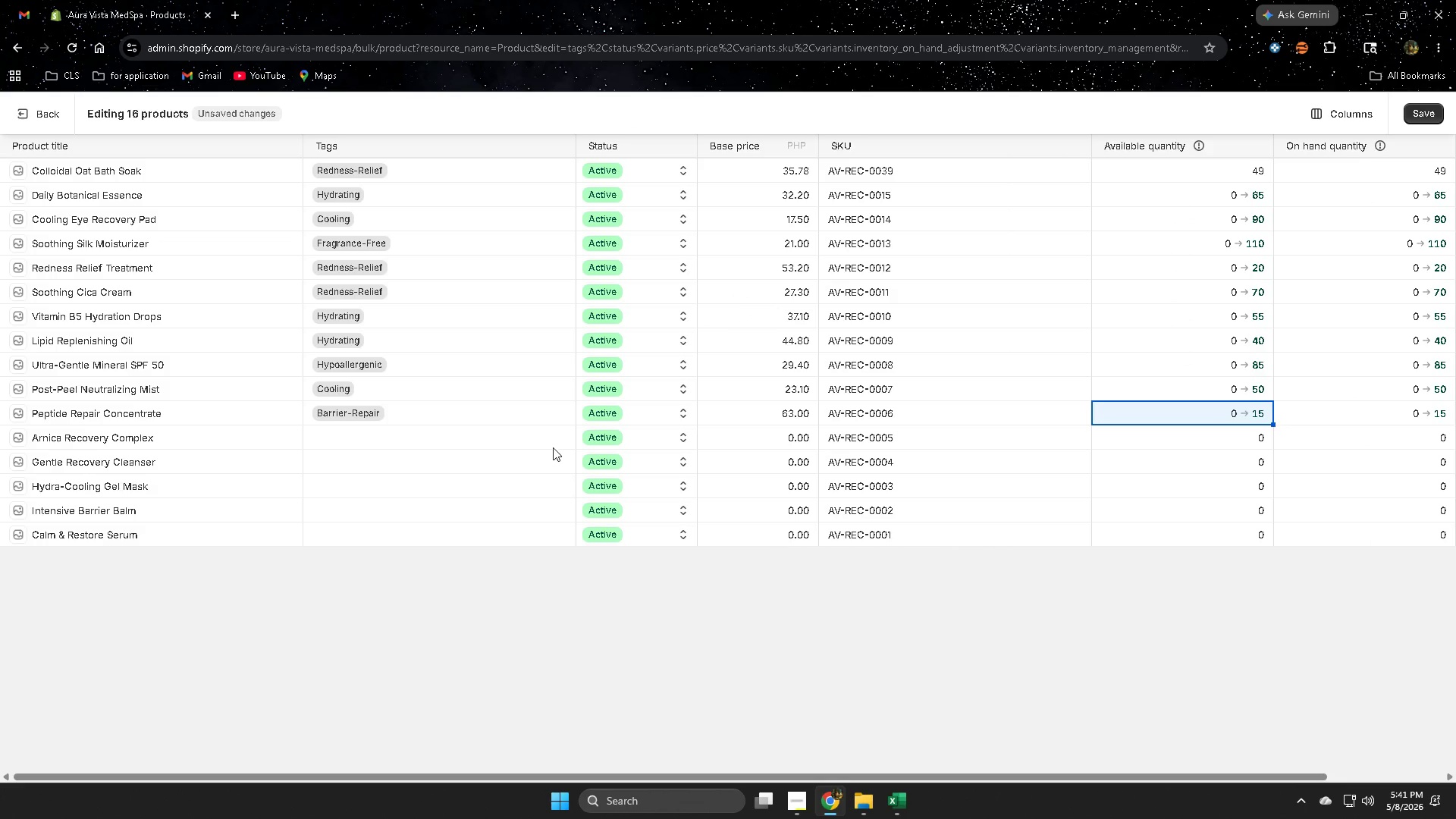 
left_click([488, 446])
 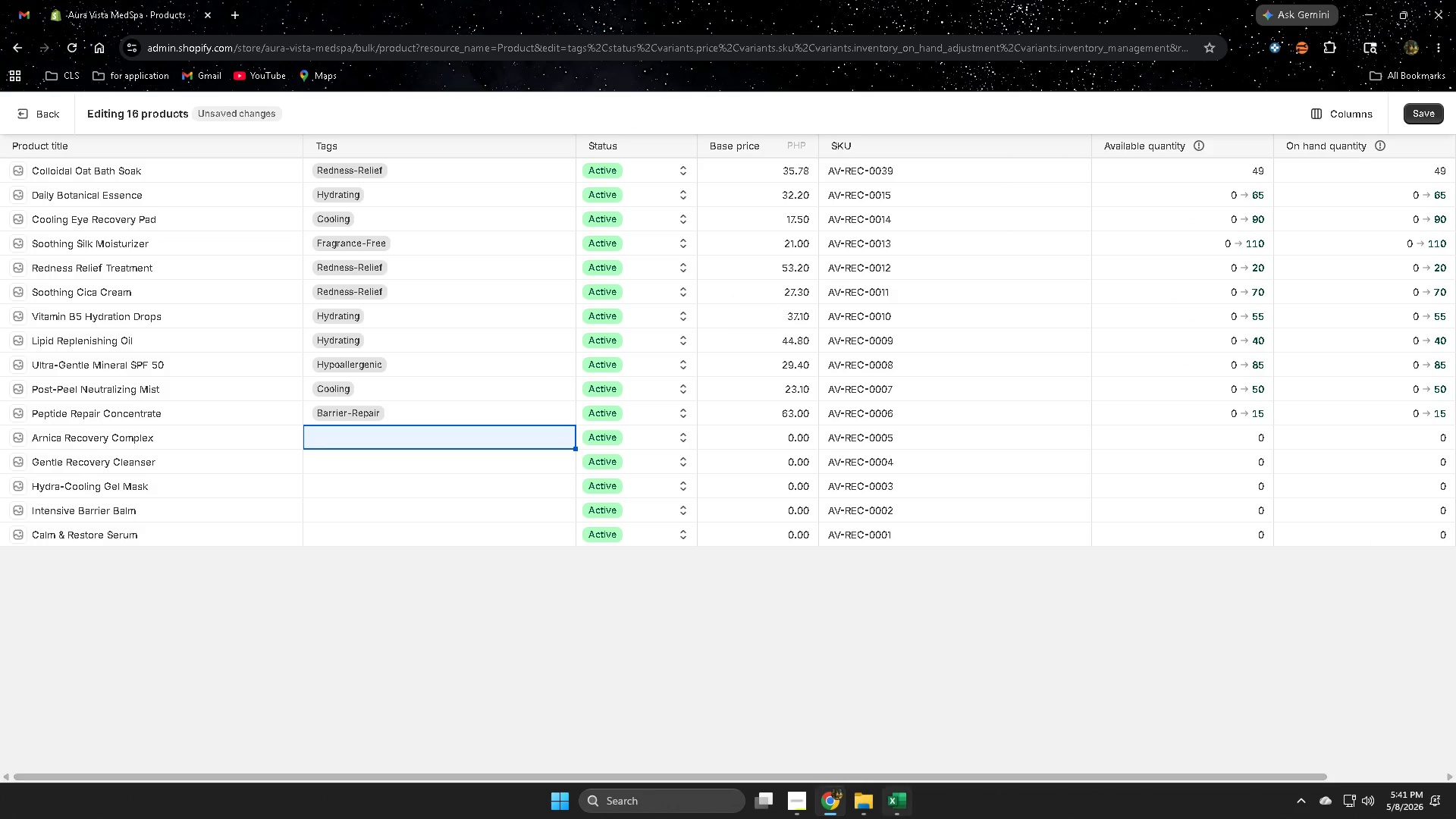 
left_click([910, 804])
 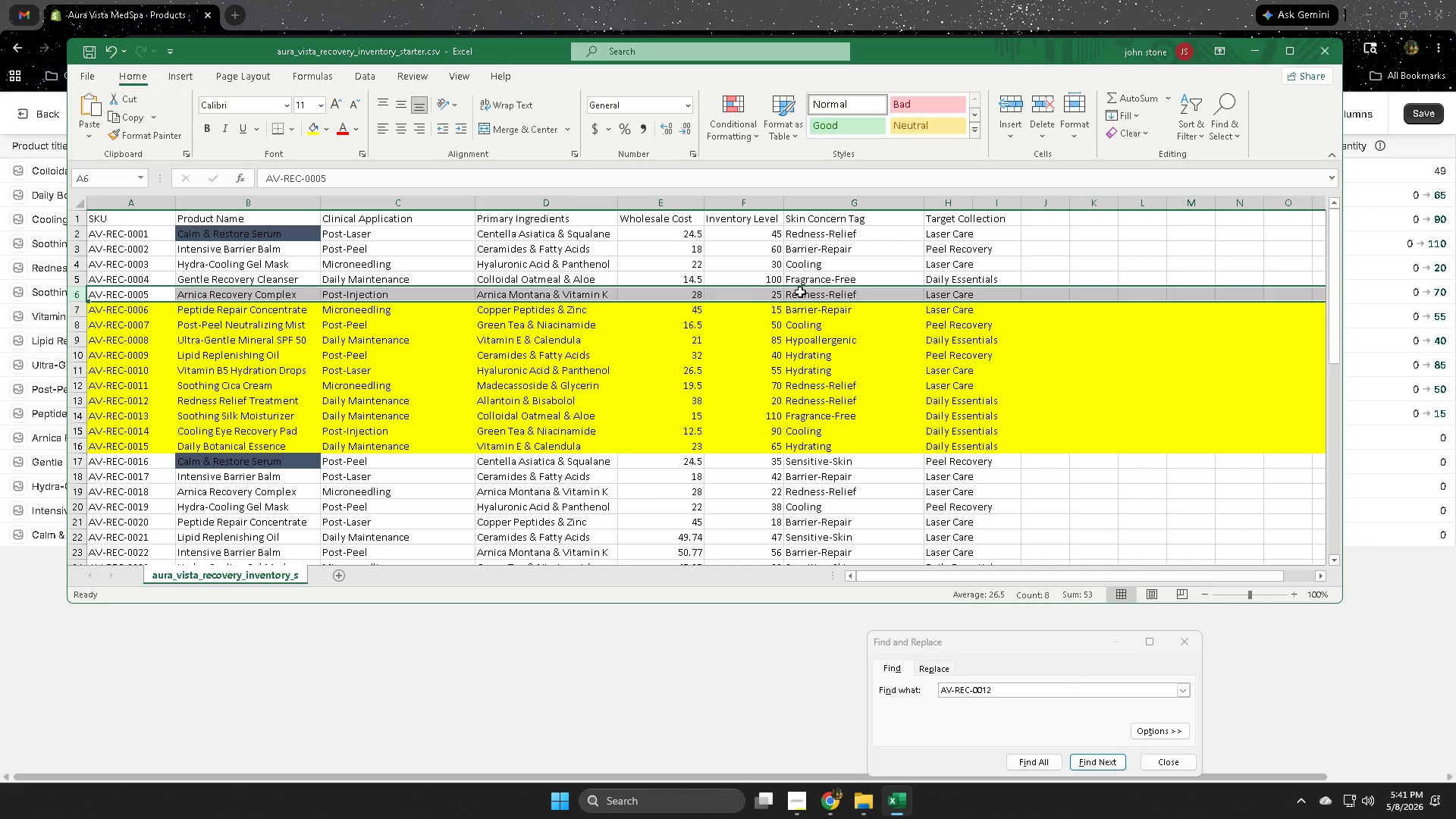 
double_click([803, 297])
 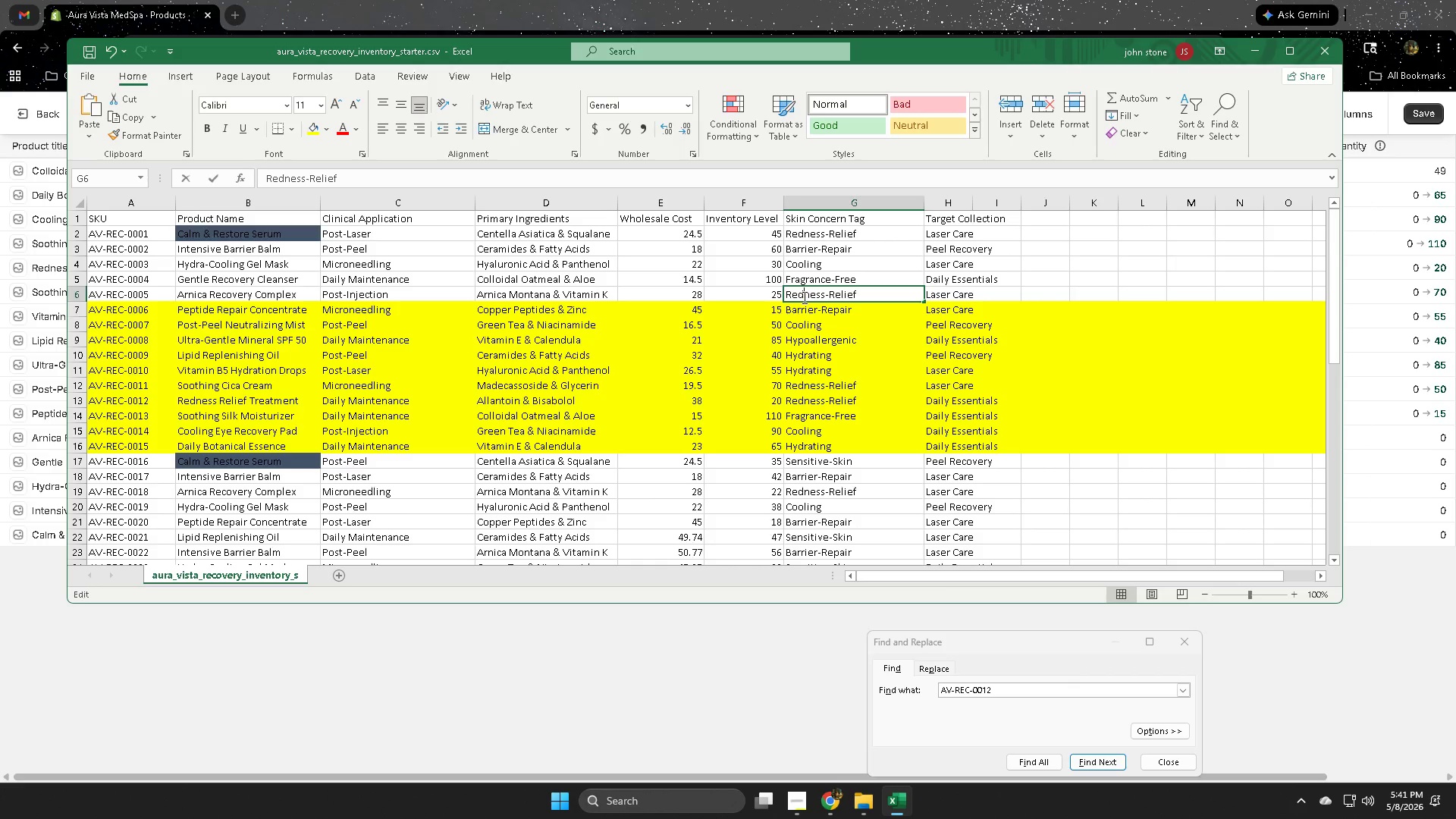 
triple_click([803, 297])
 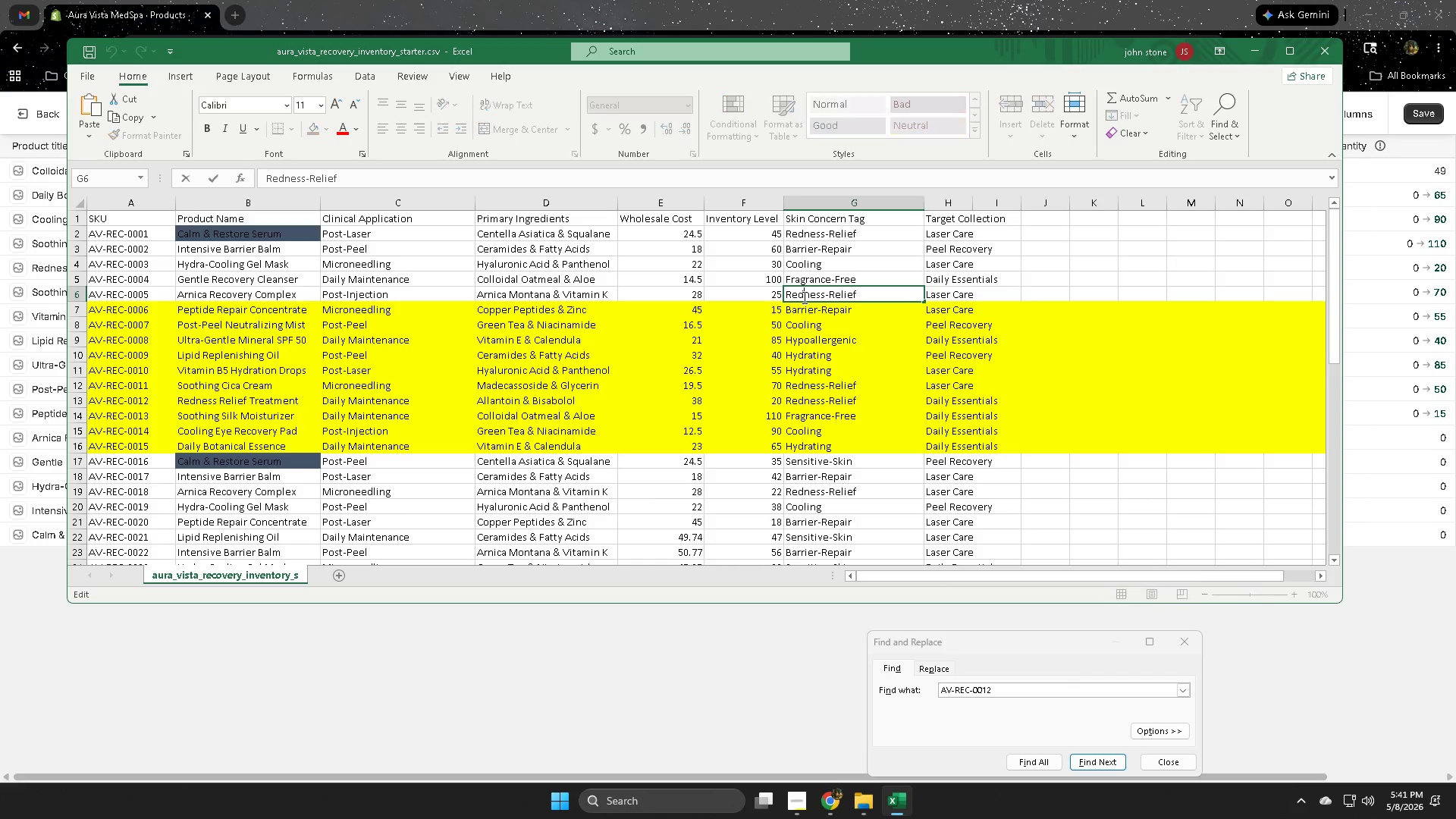 
triple_click([803, 297])
 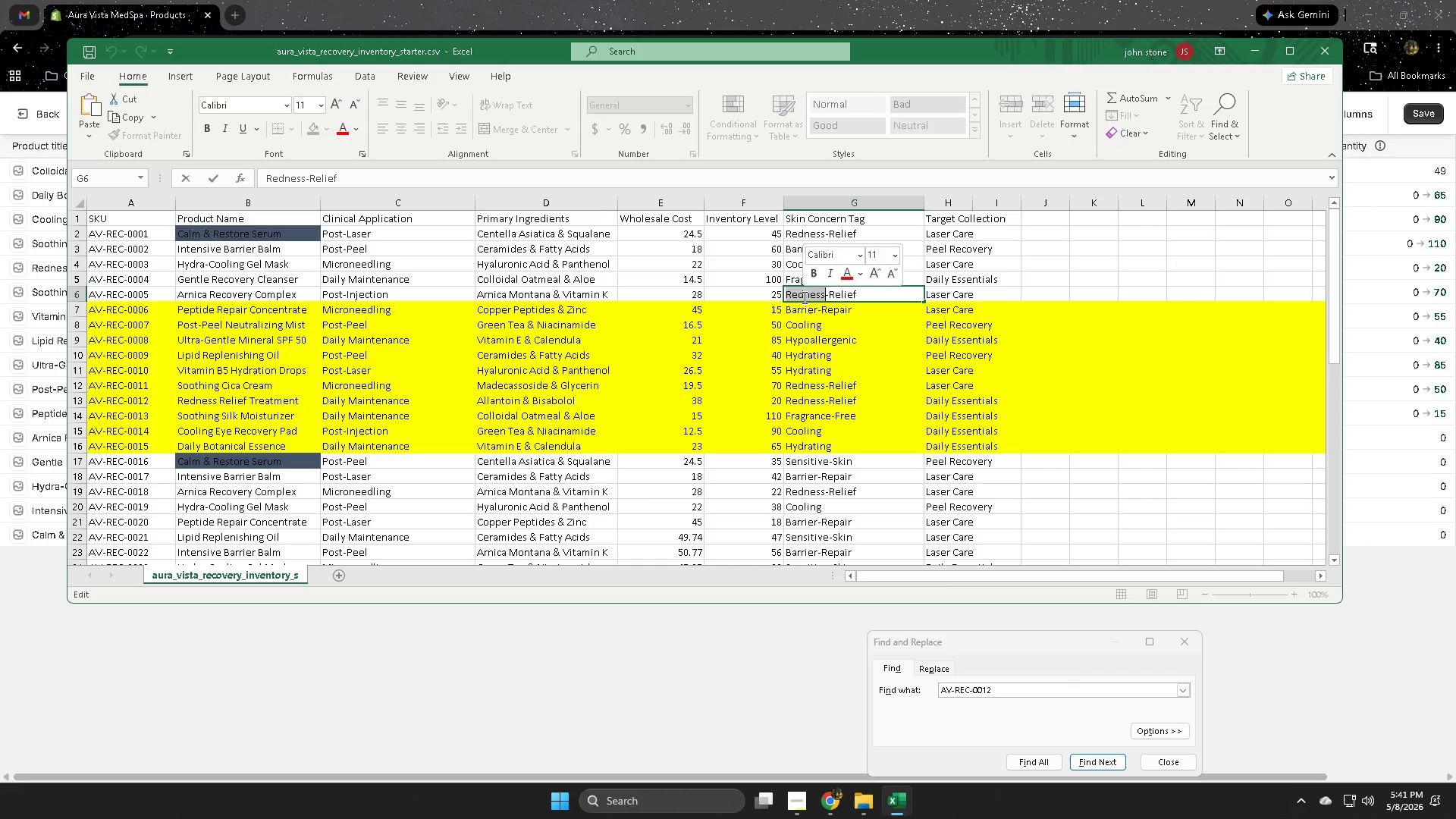 
triple_click([803, 297])
 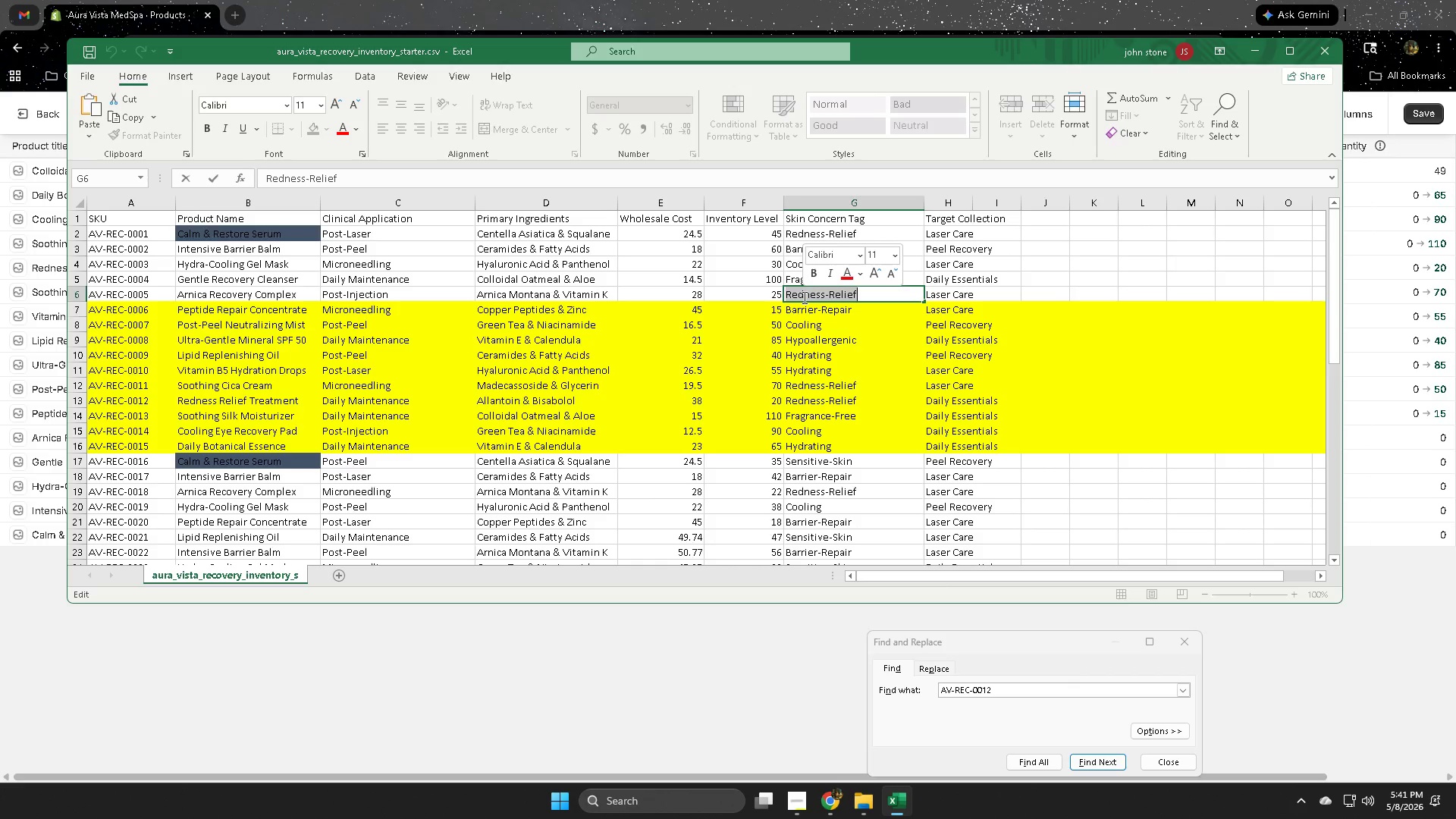 
key(Control+ControlLeft)
 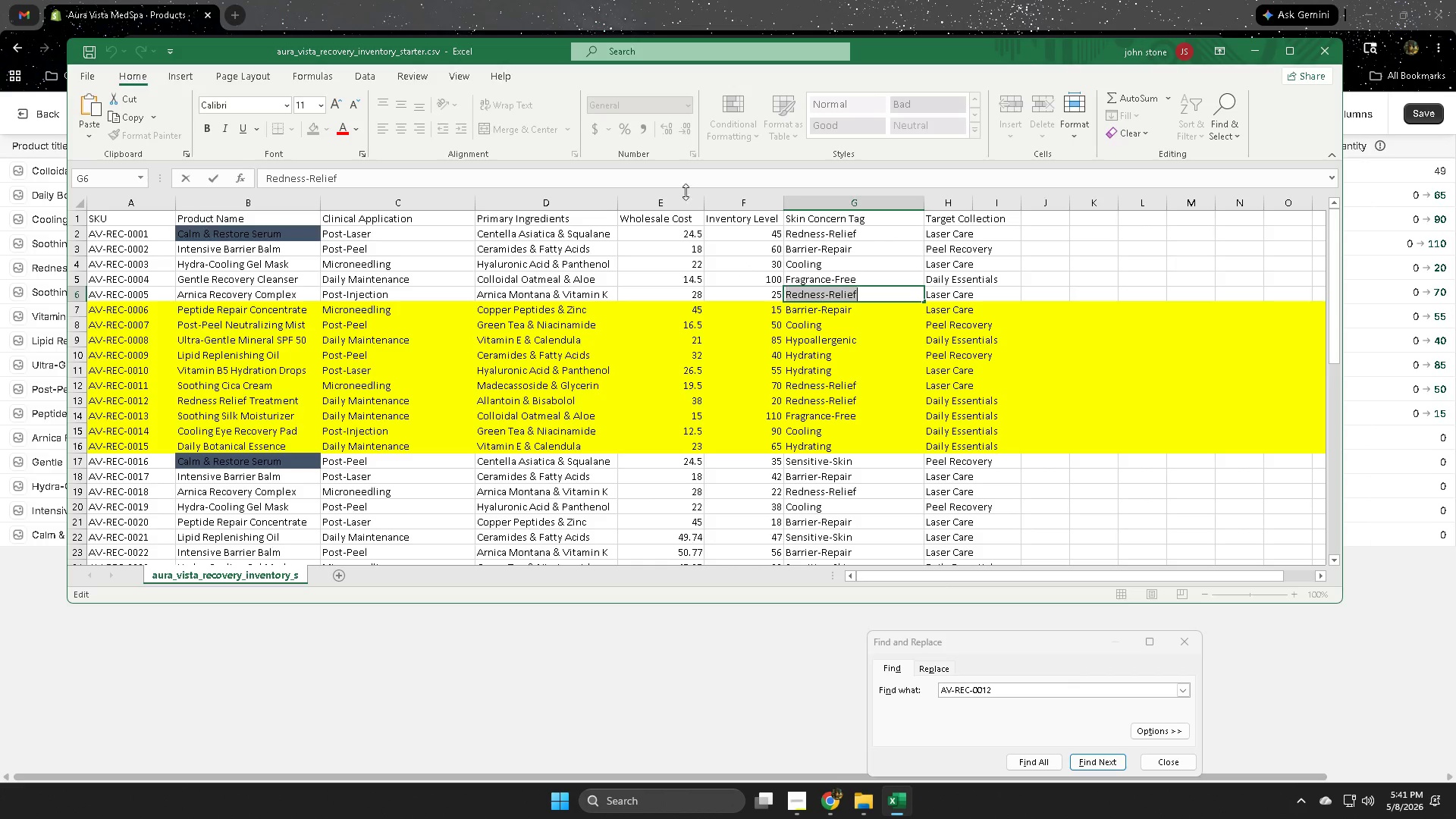 
key(Control+C)
 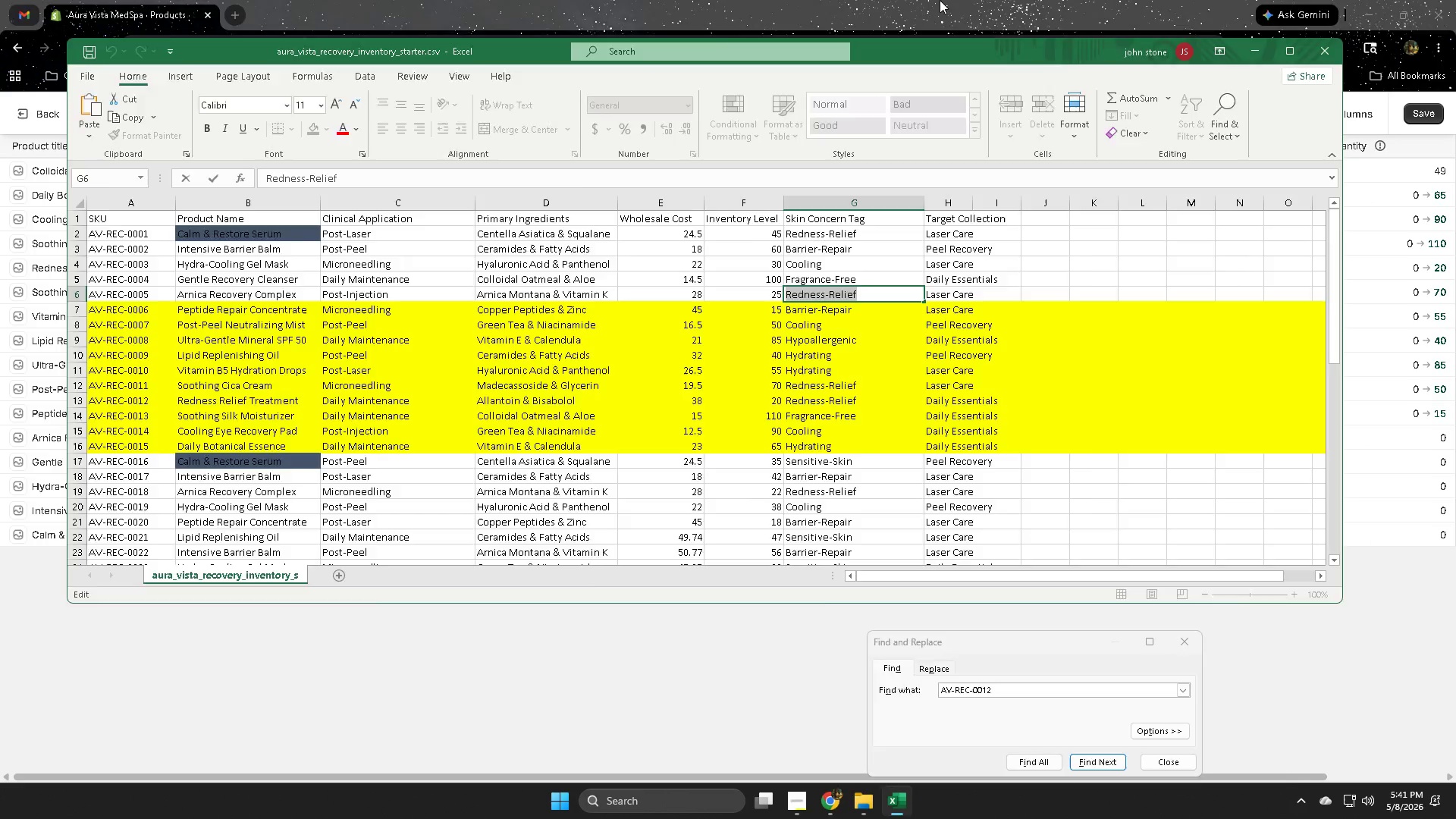 
left_click([940, 0])
 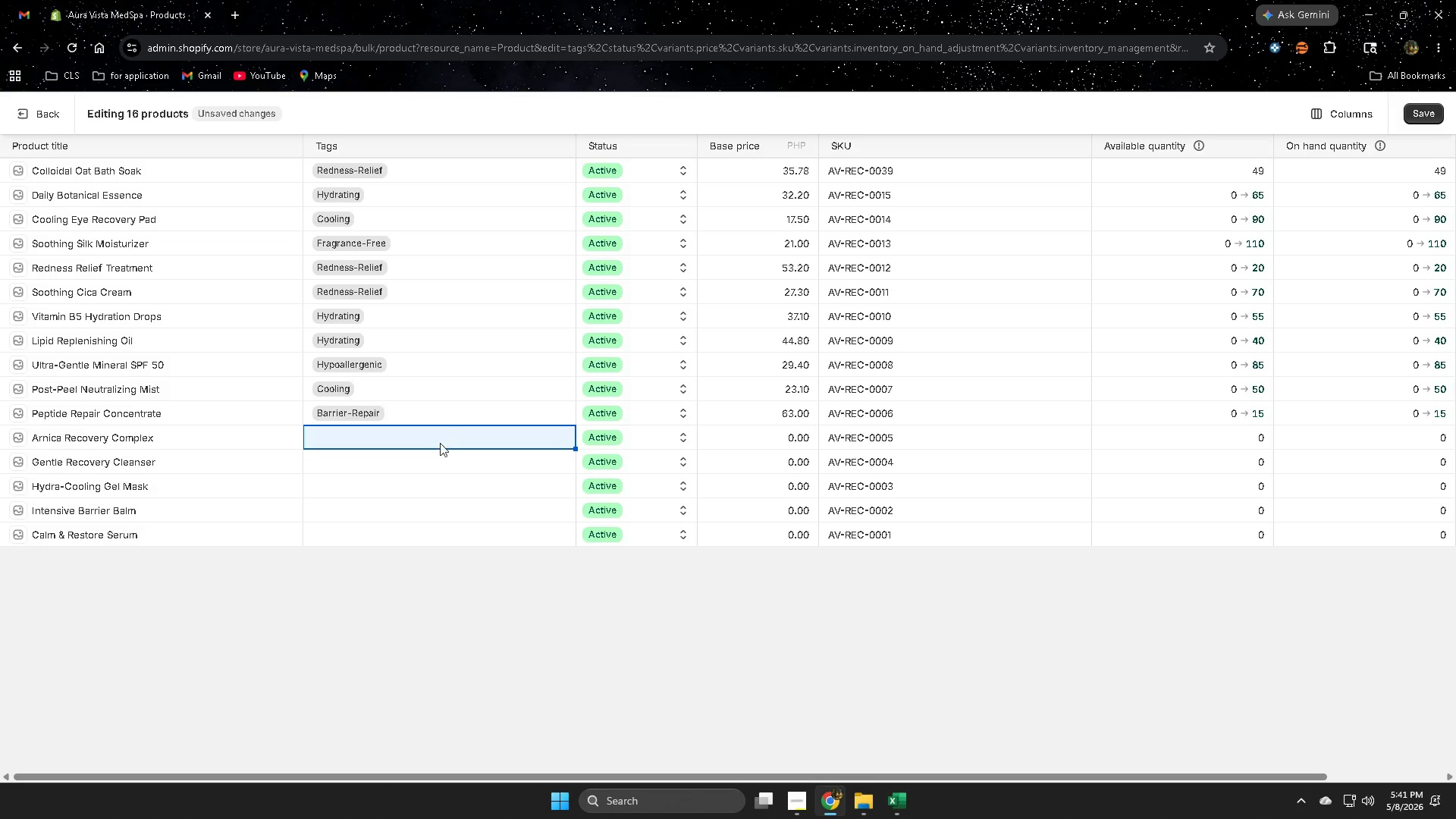 
key(Control+V)
 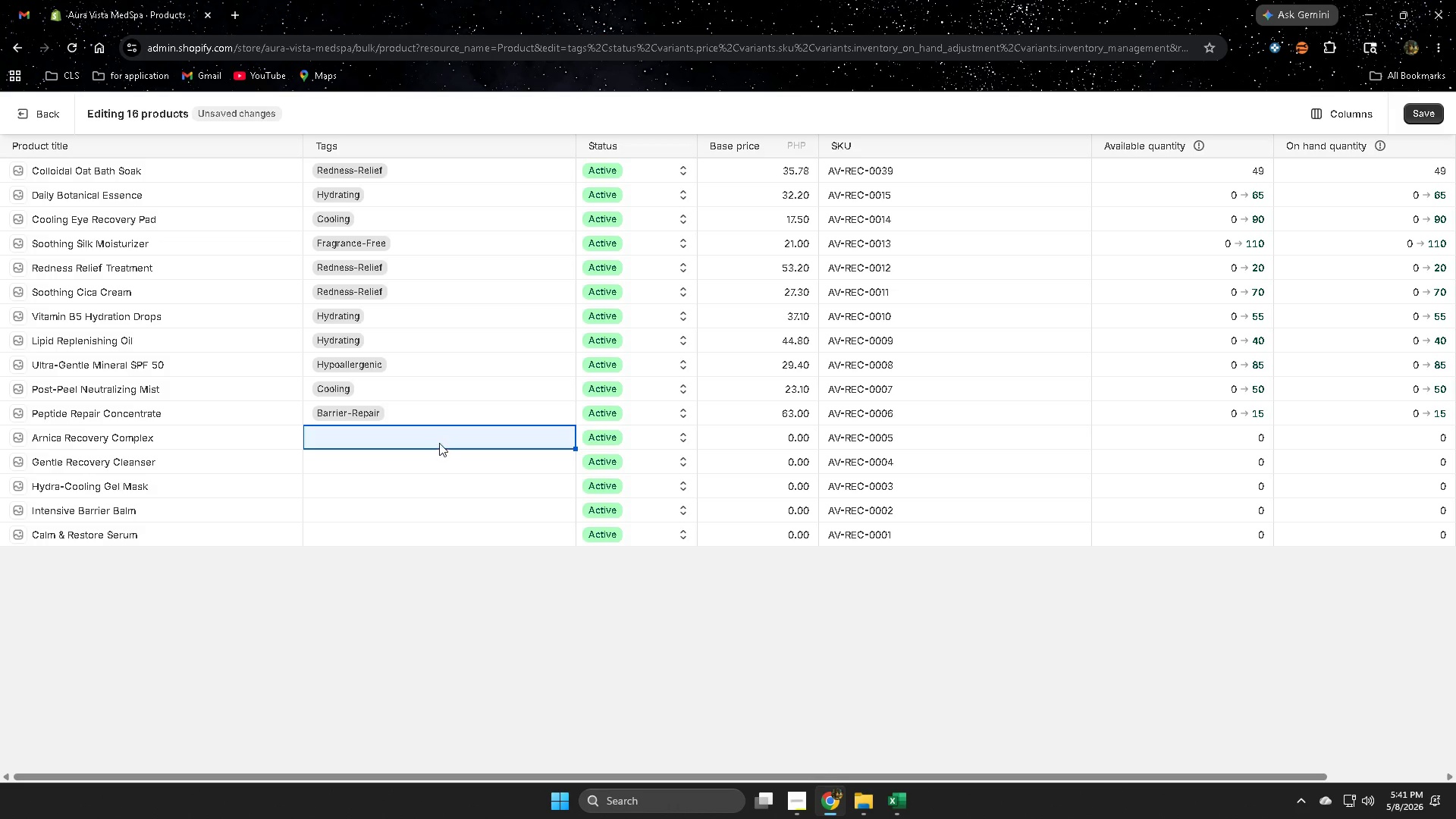 
left_click([439, 441])
 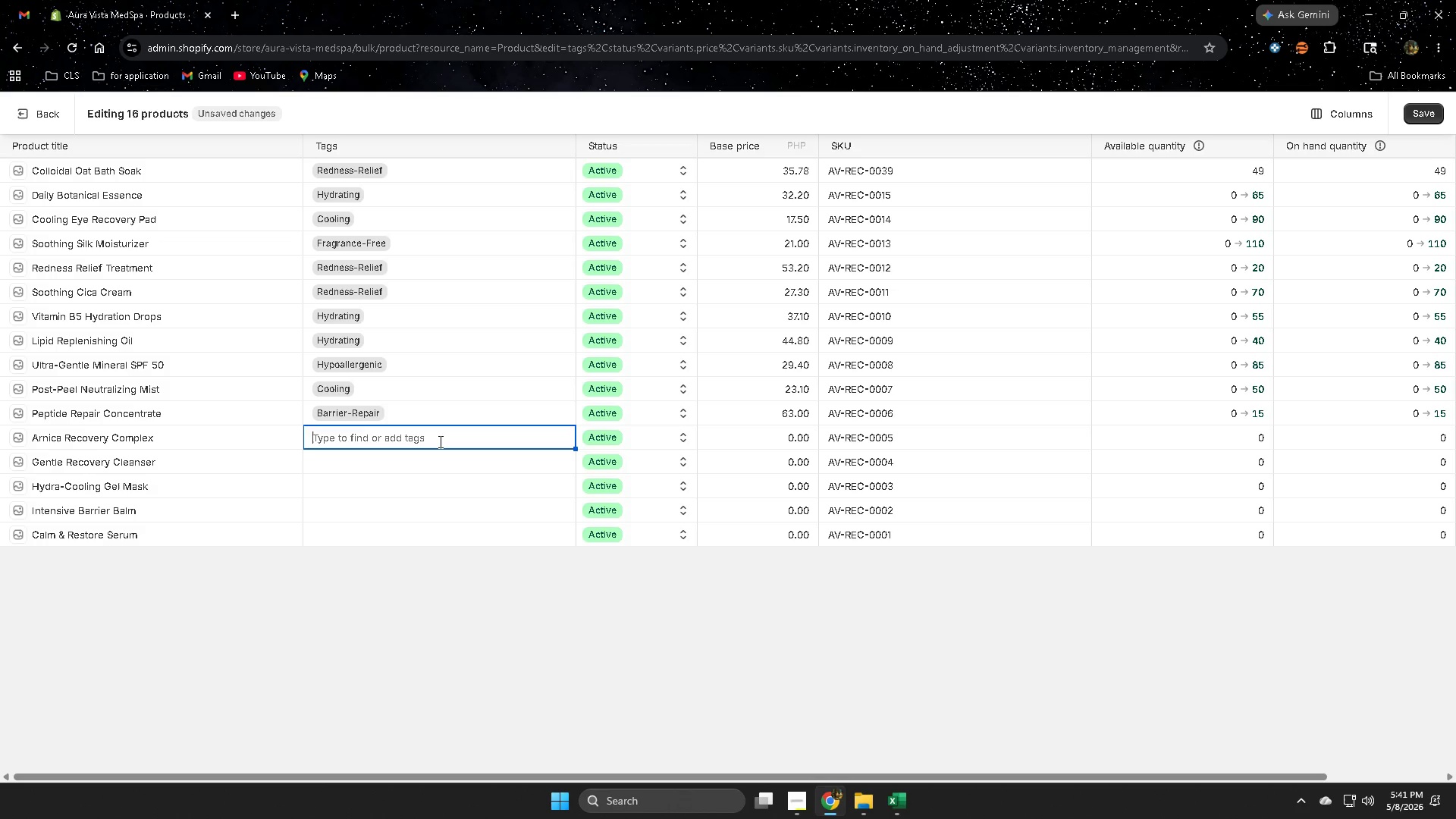 
key(Control+V)
 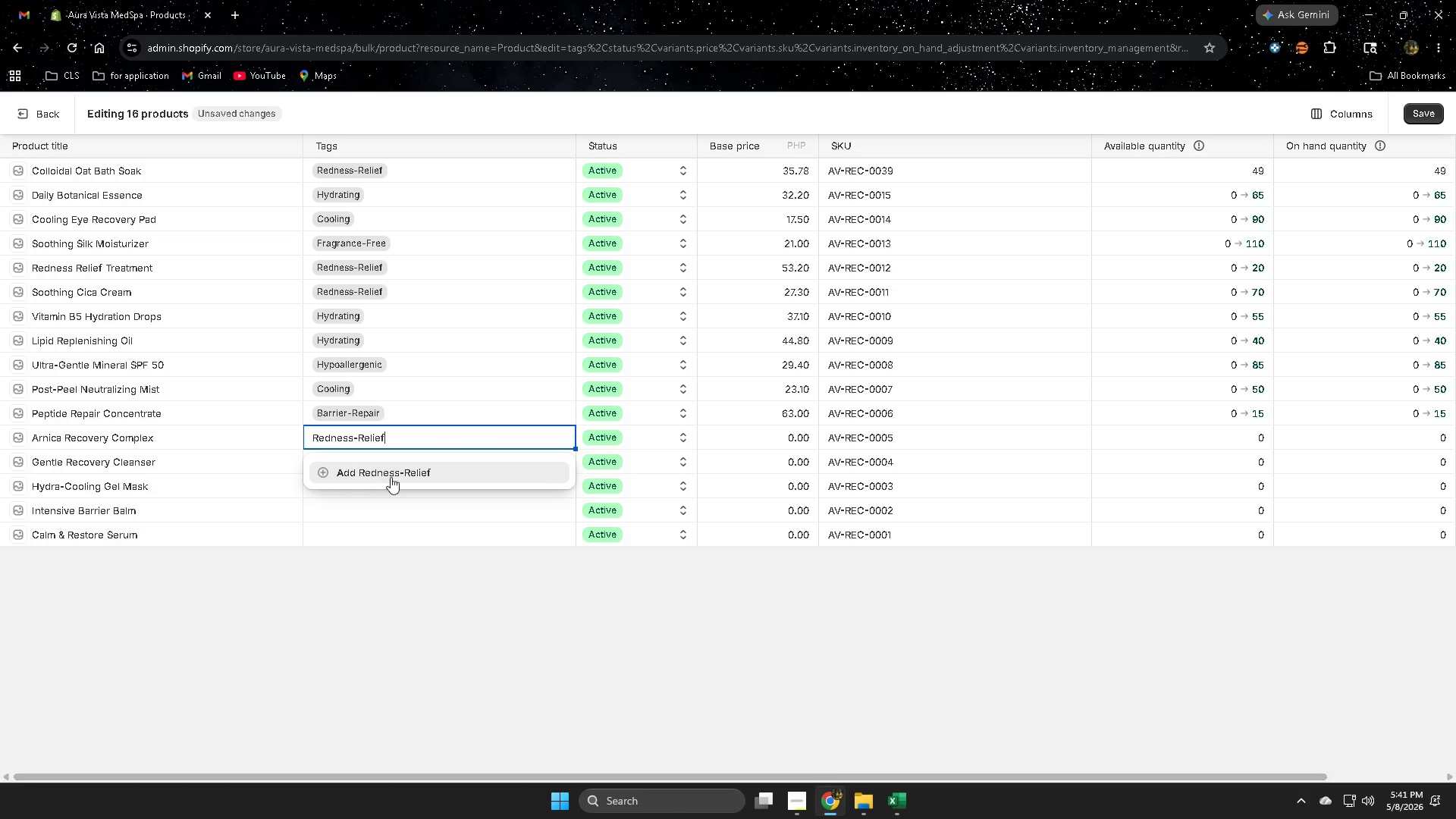 
left_click([391, 477])
 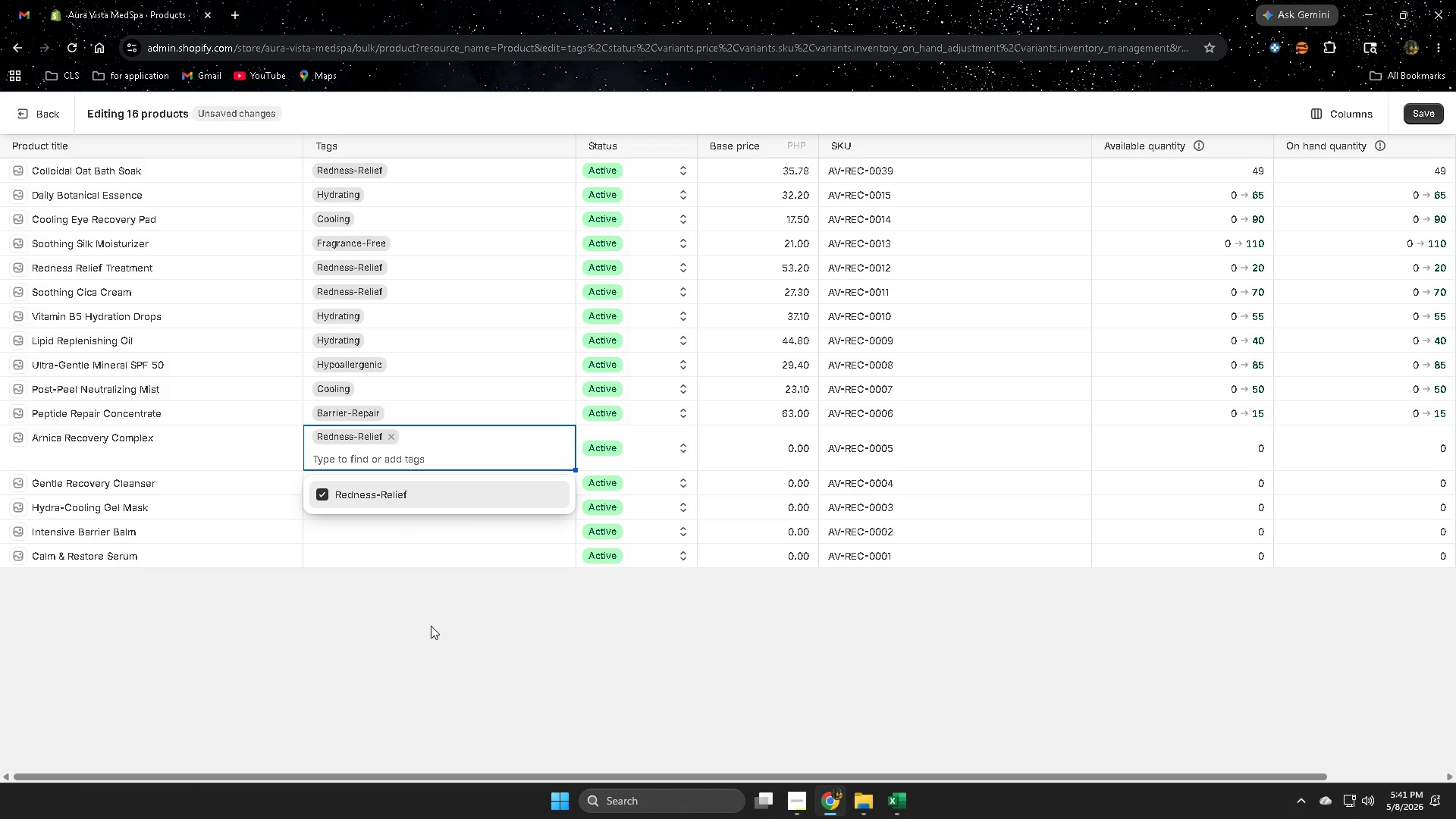 
left_click([431, 626])
 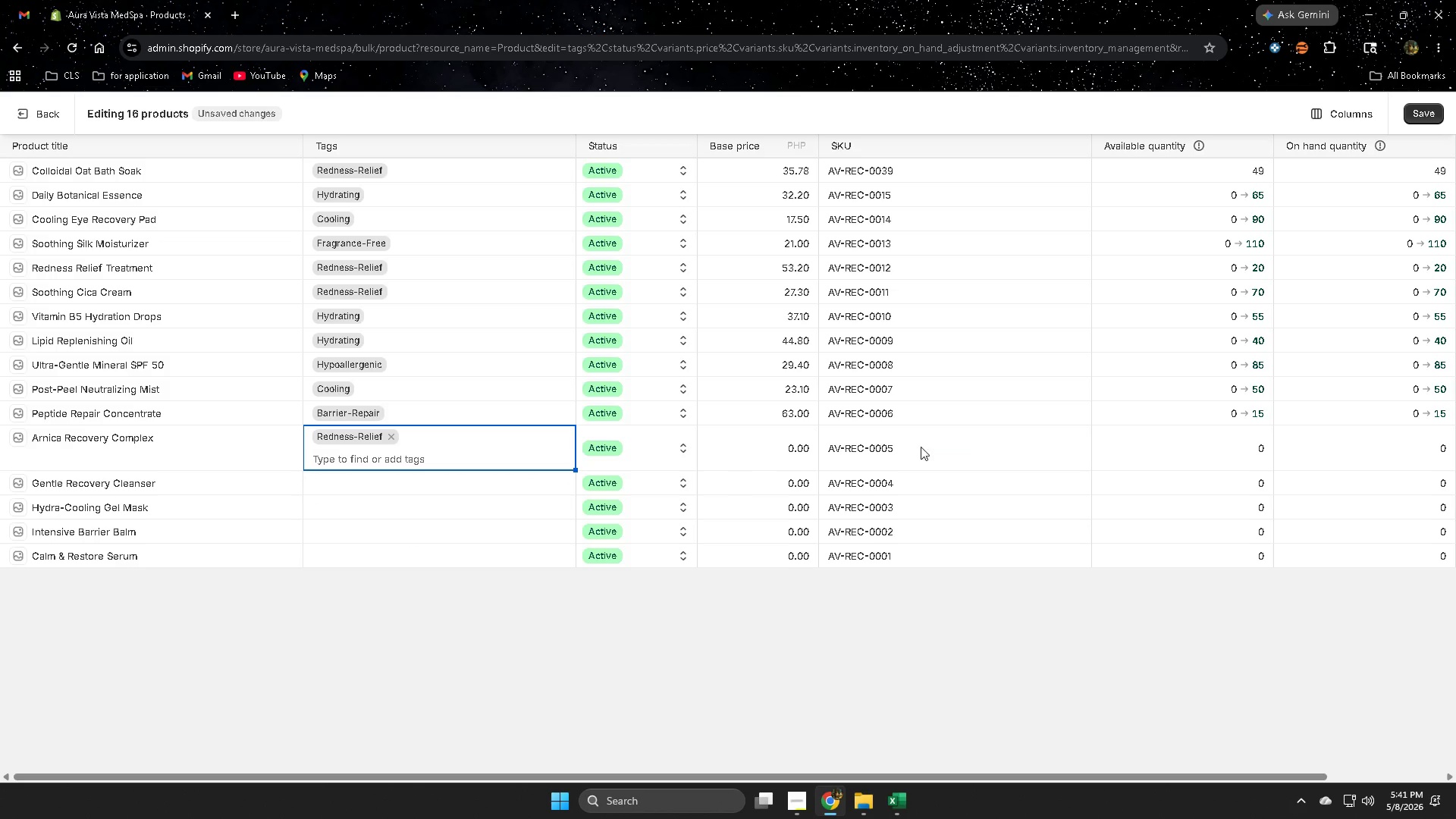 
left_click([985, 447])
 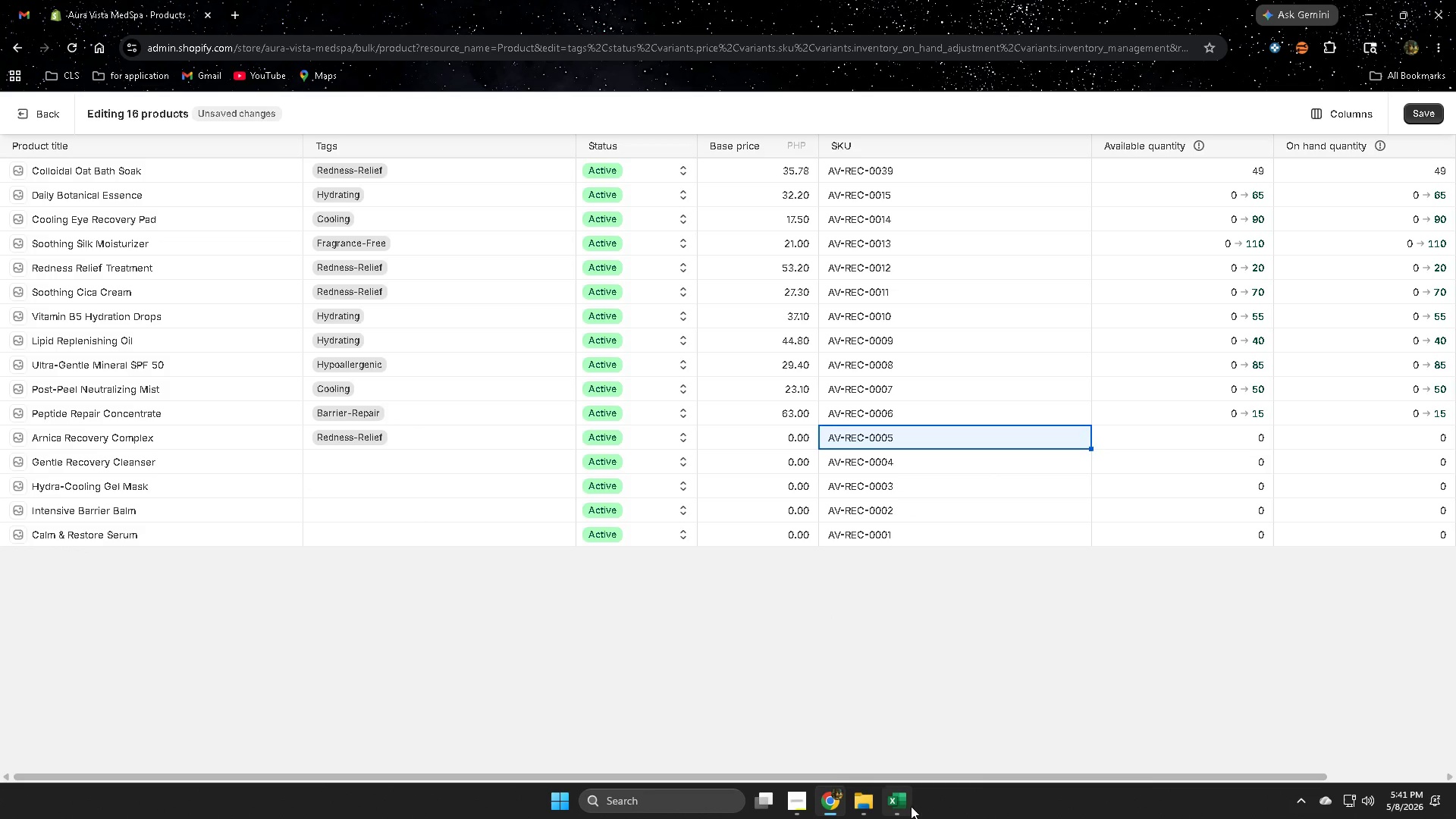 
left_click([899, 805])
 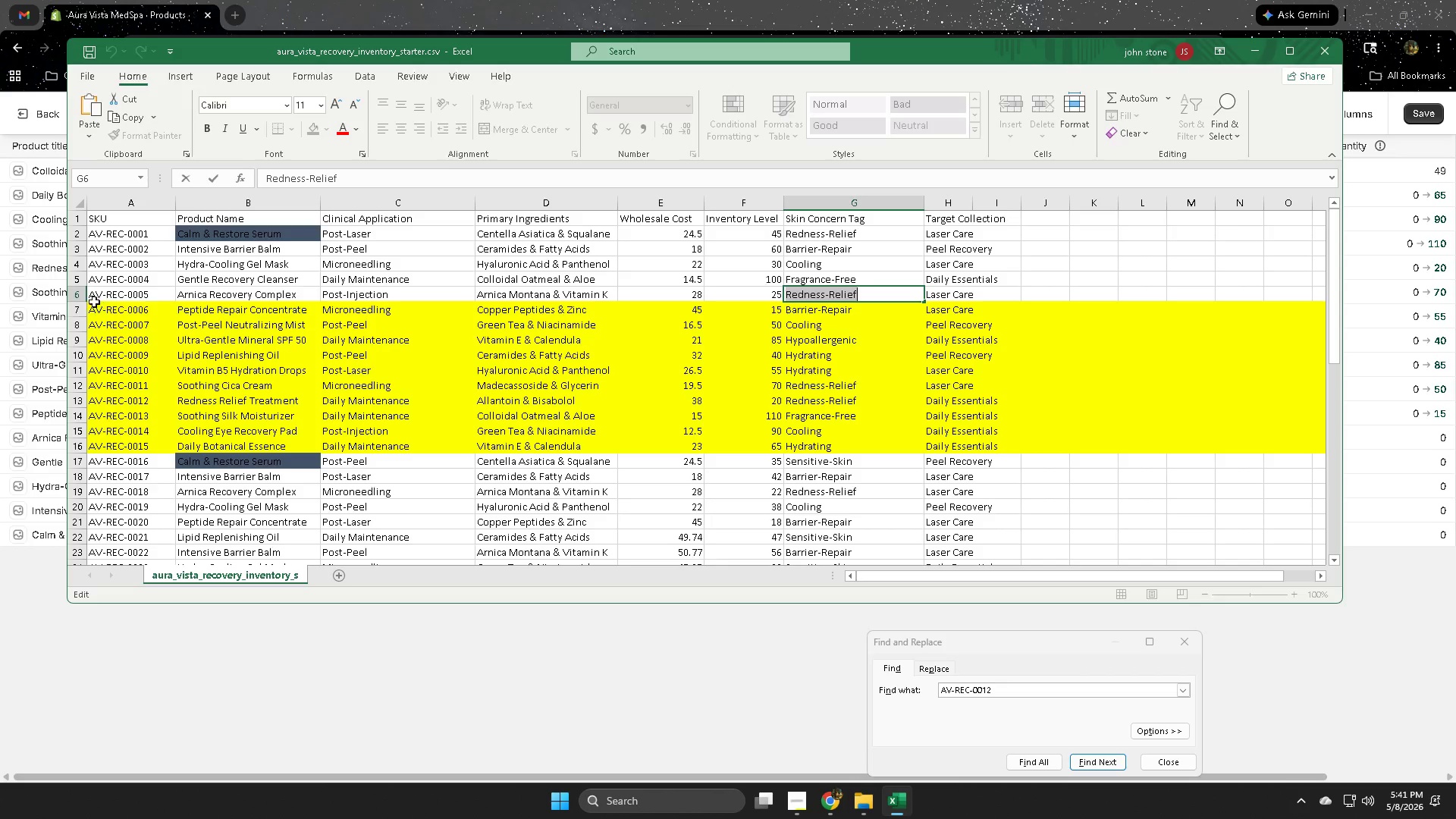 
left_click([78, 297])
 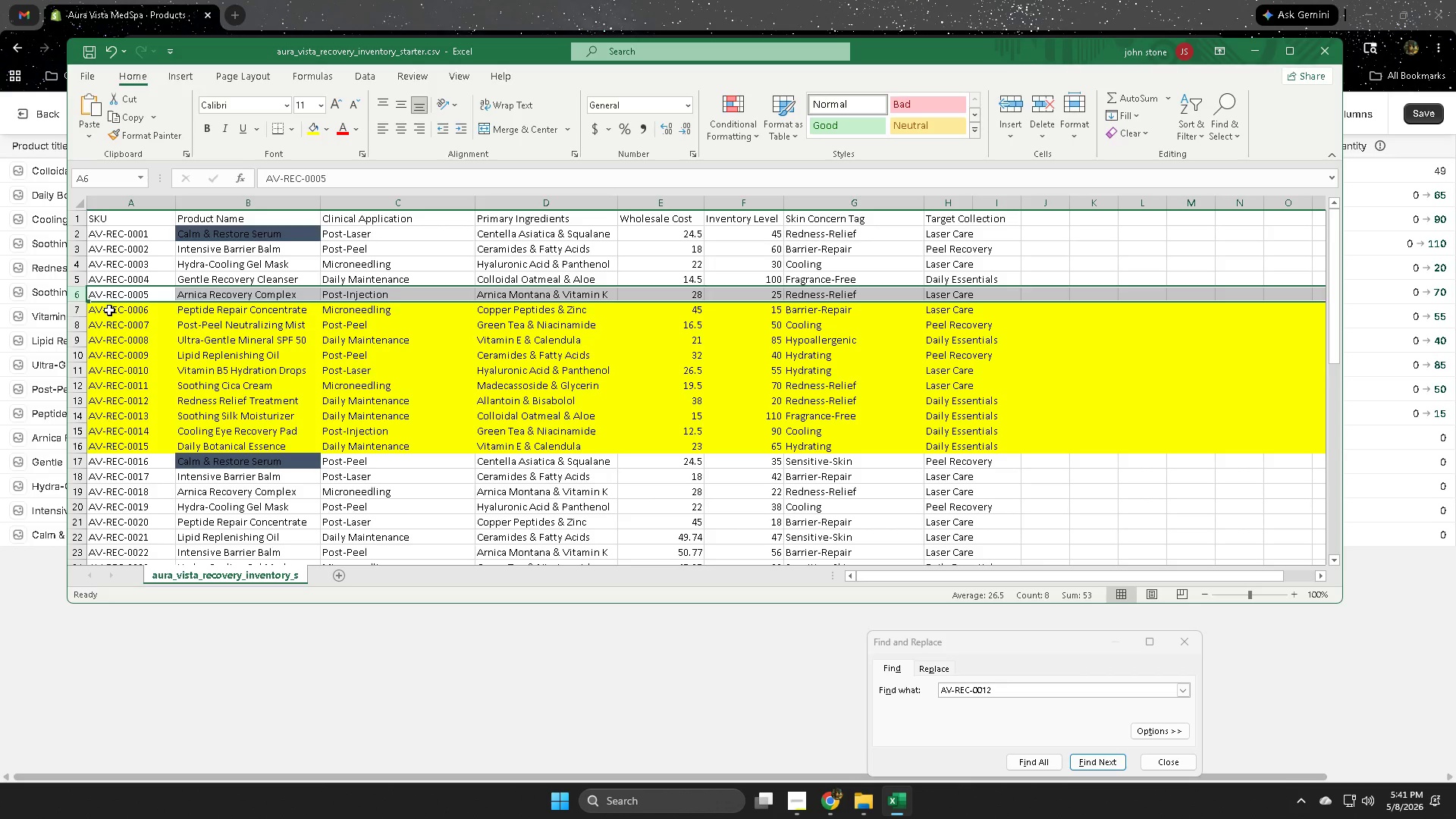 
wait(10.66)
 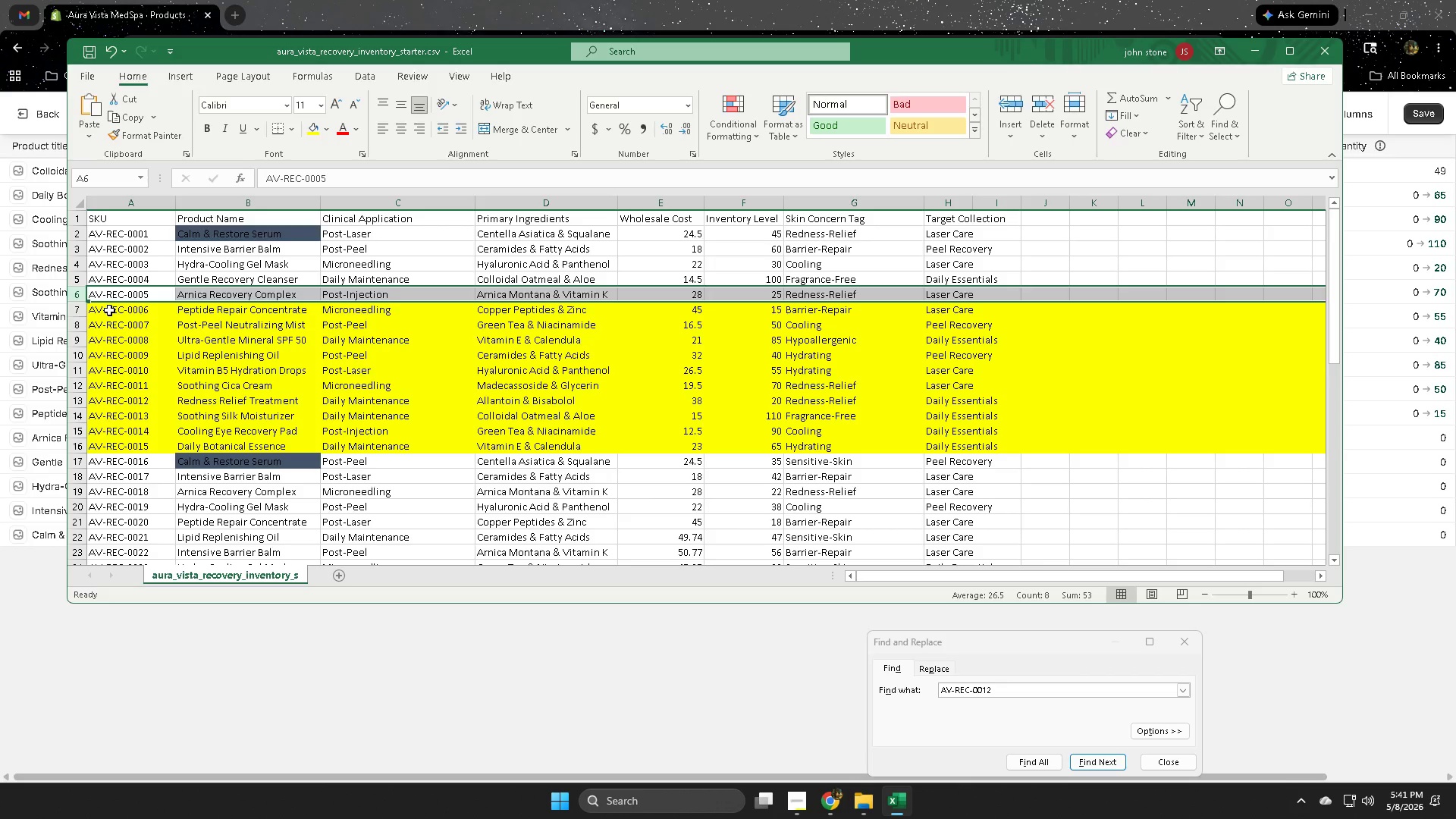 
left_click([661, 0])
 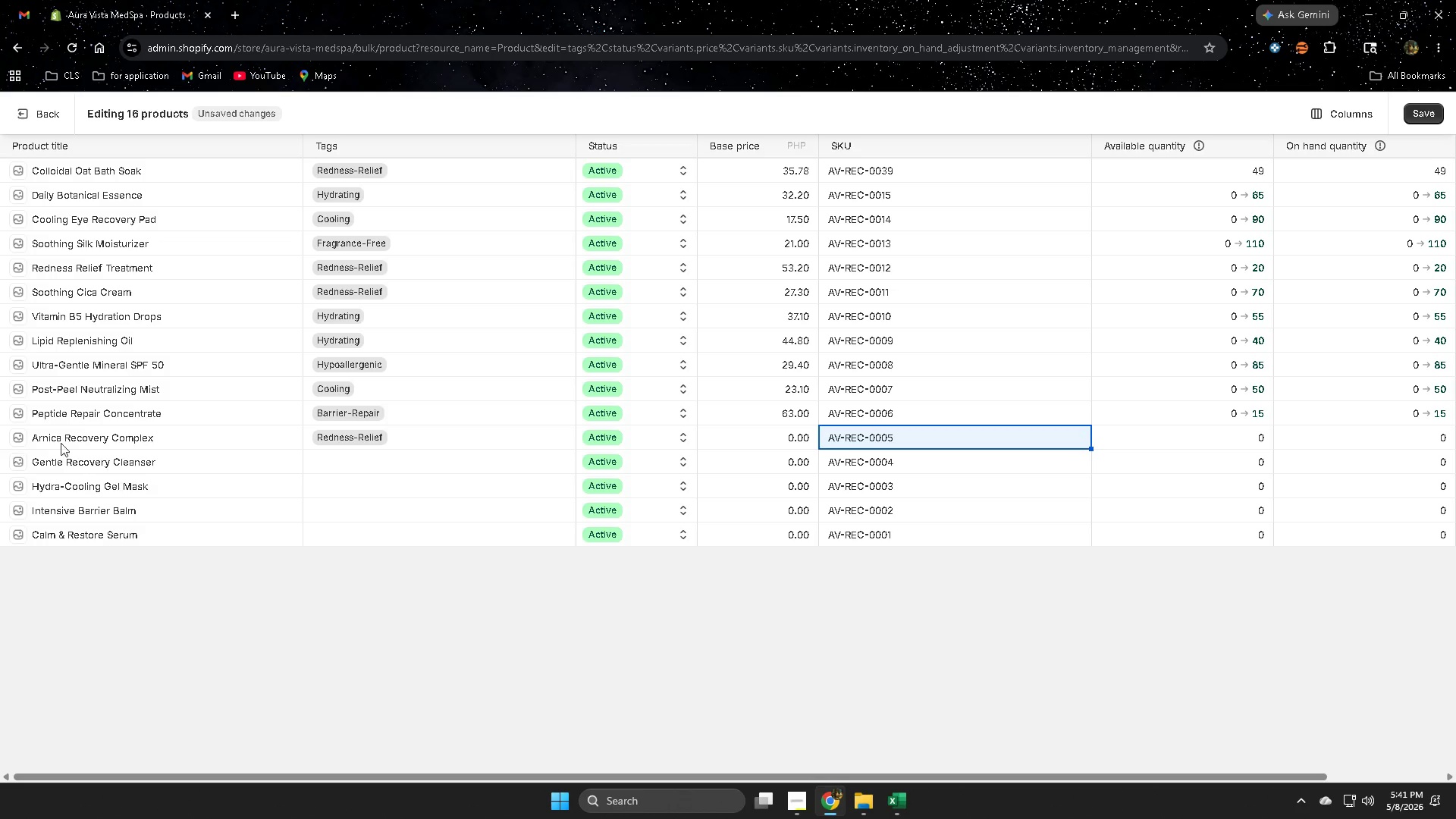 
left_click([781, 438])
 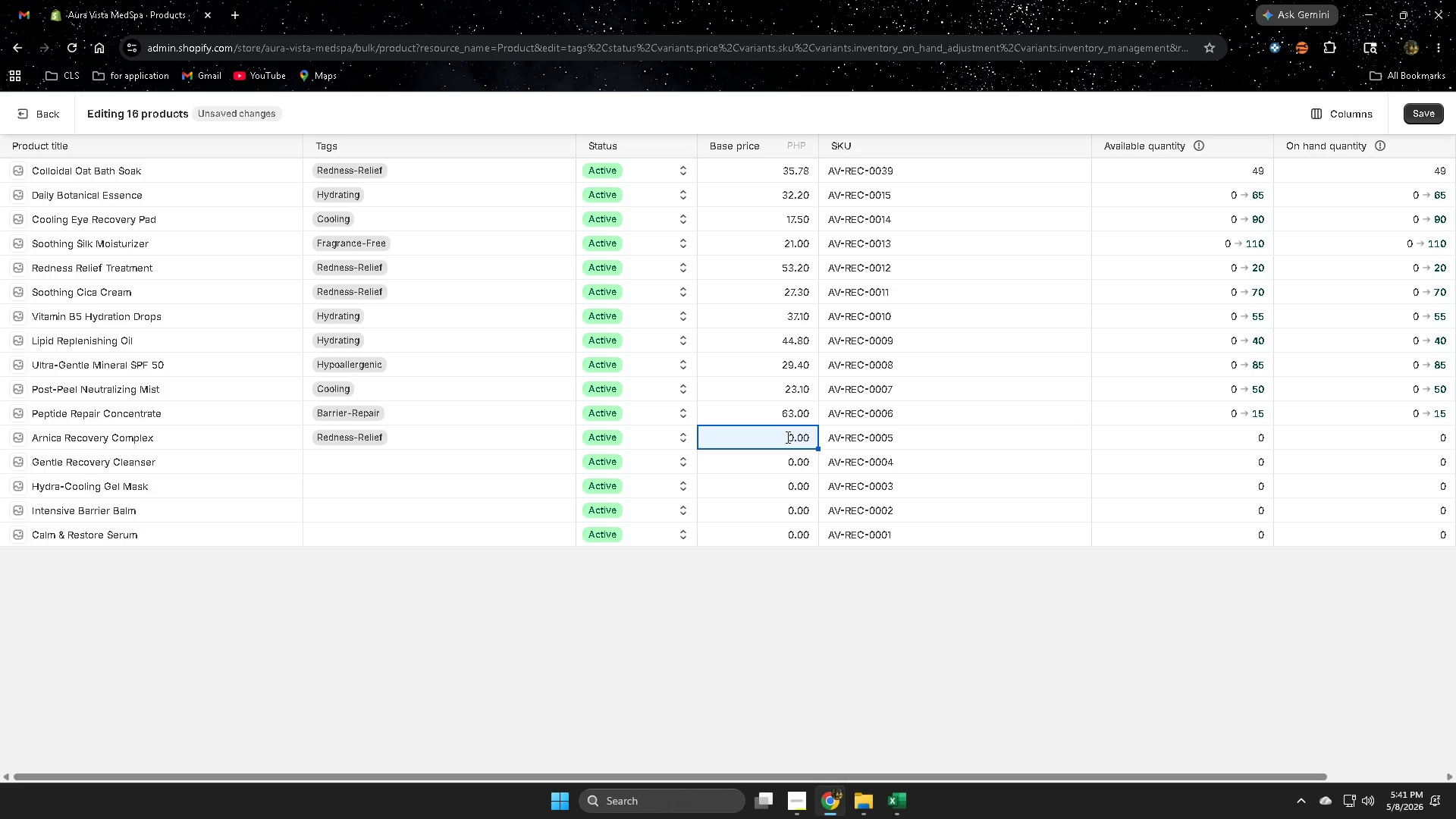 
key(Numpad3)
 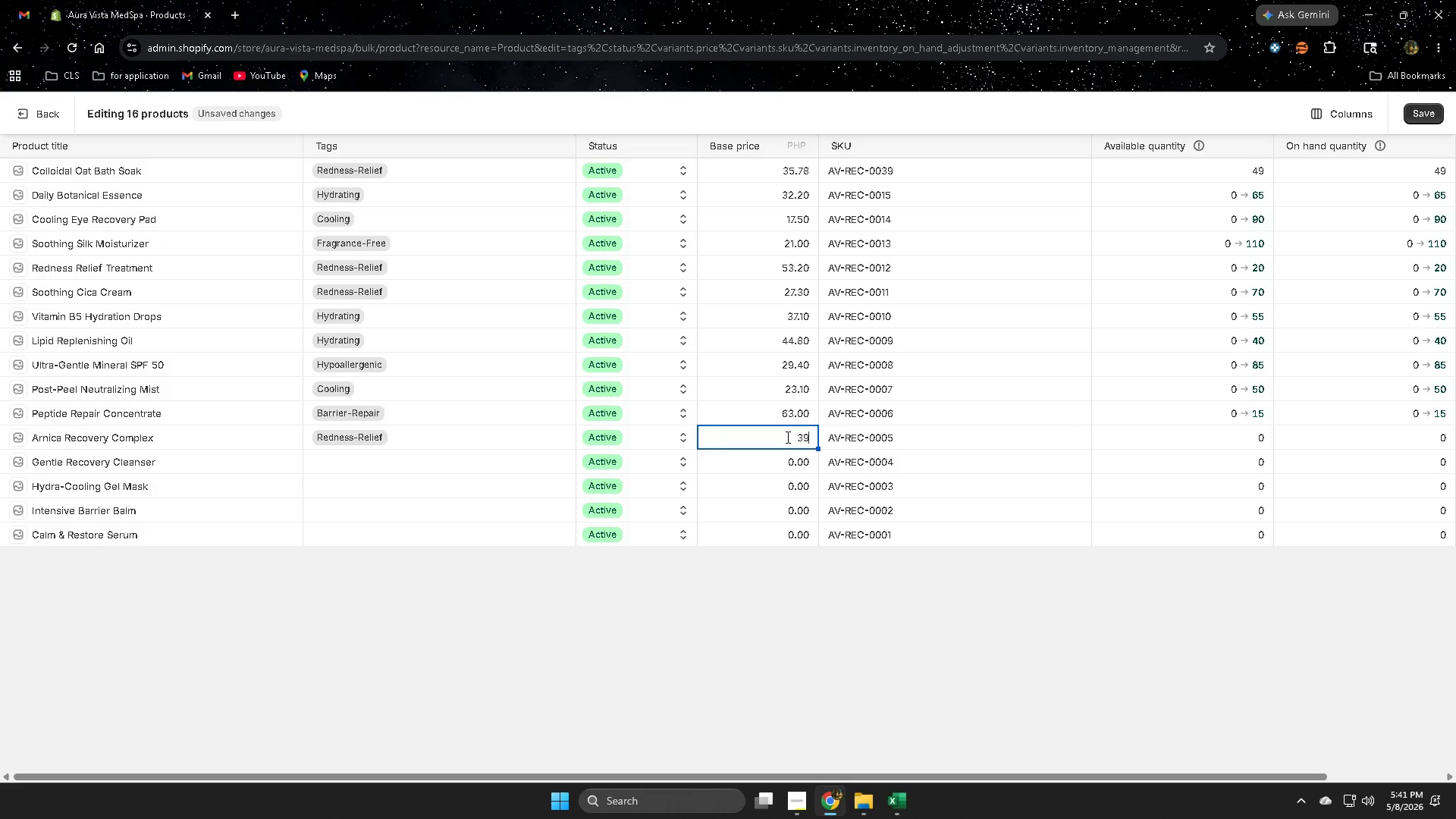 
key(Numpad9)
 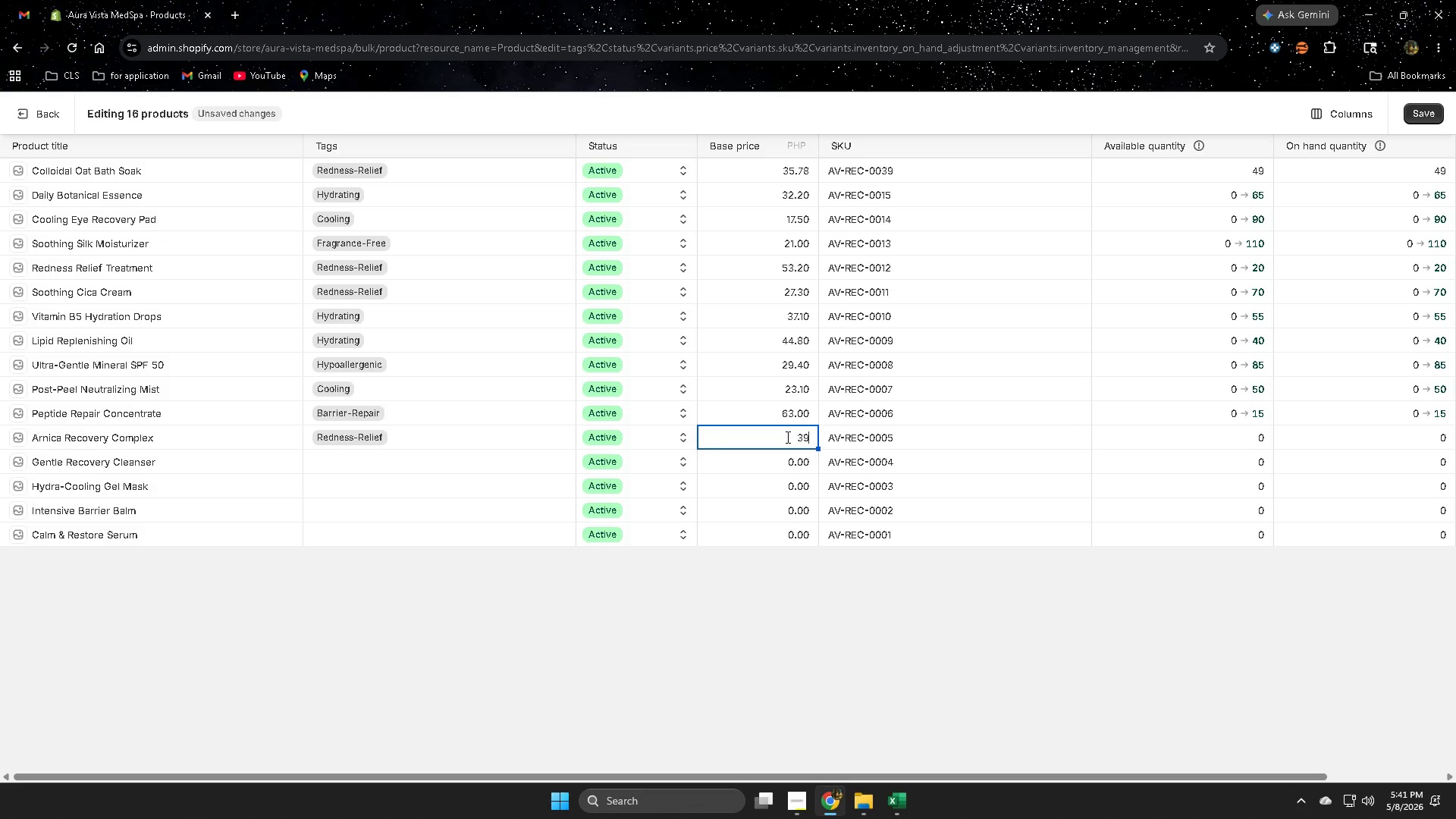 
key(NumpadDecimal)
 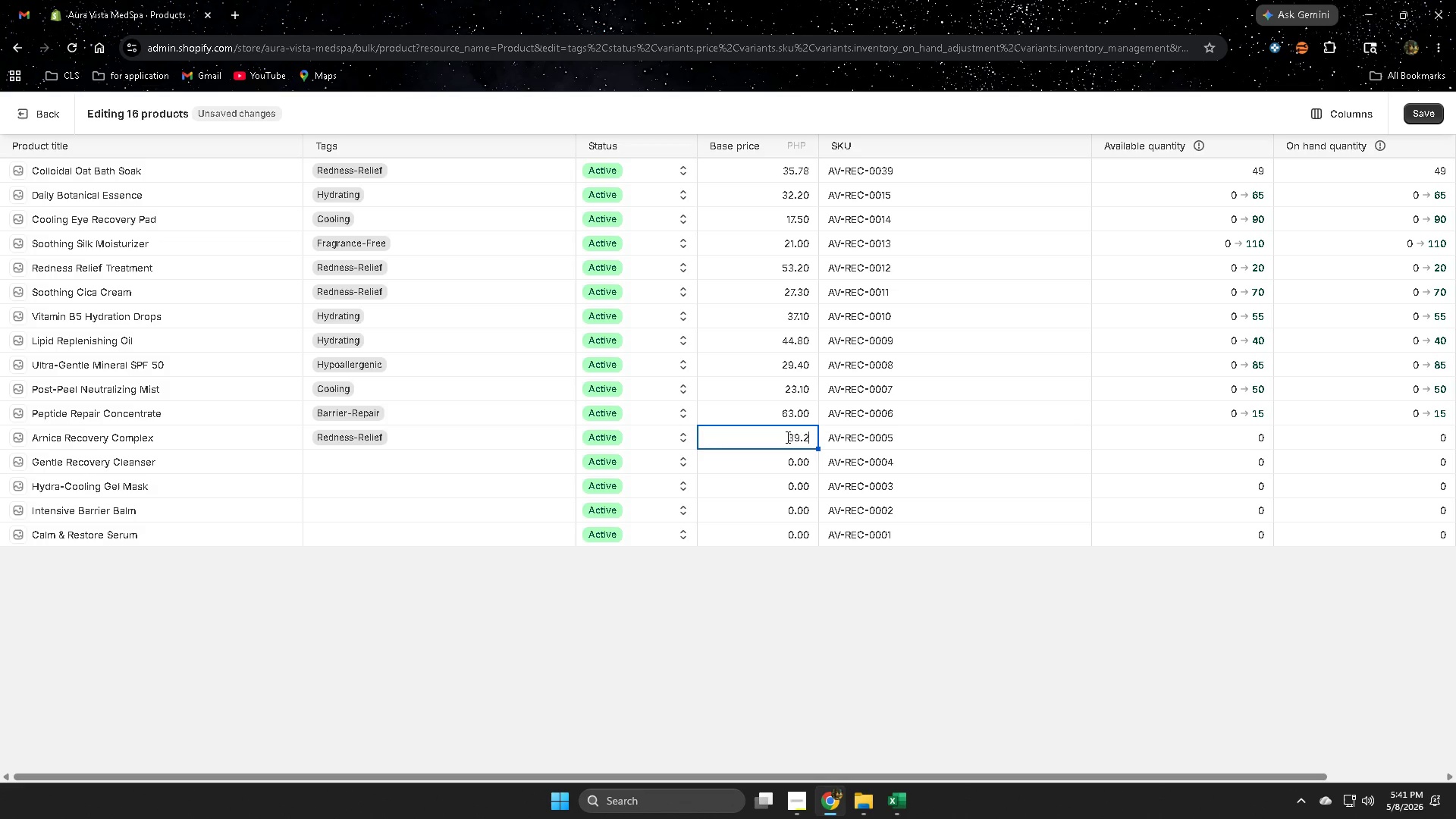 
key(Numpad2)
 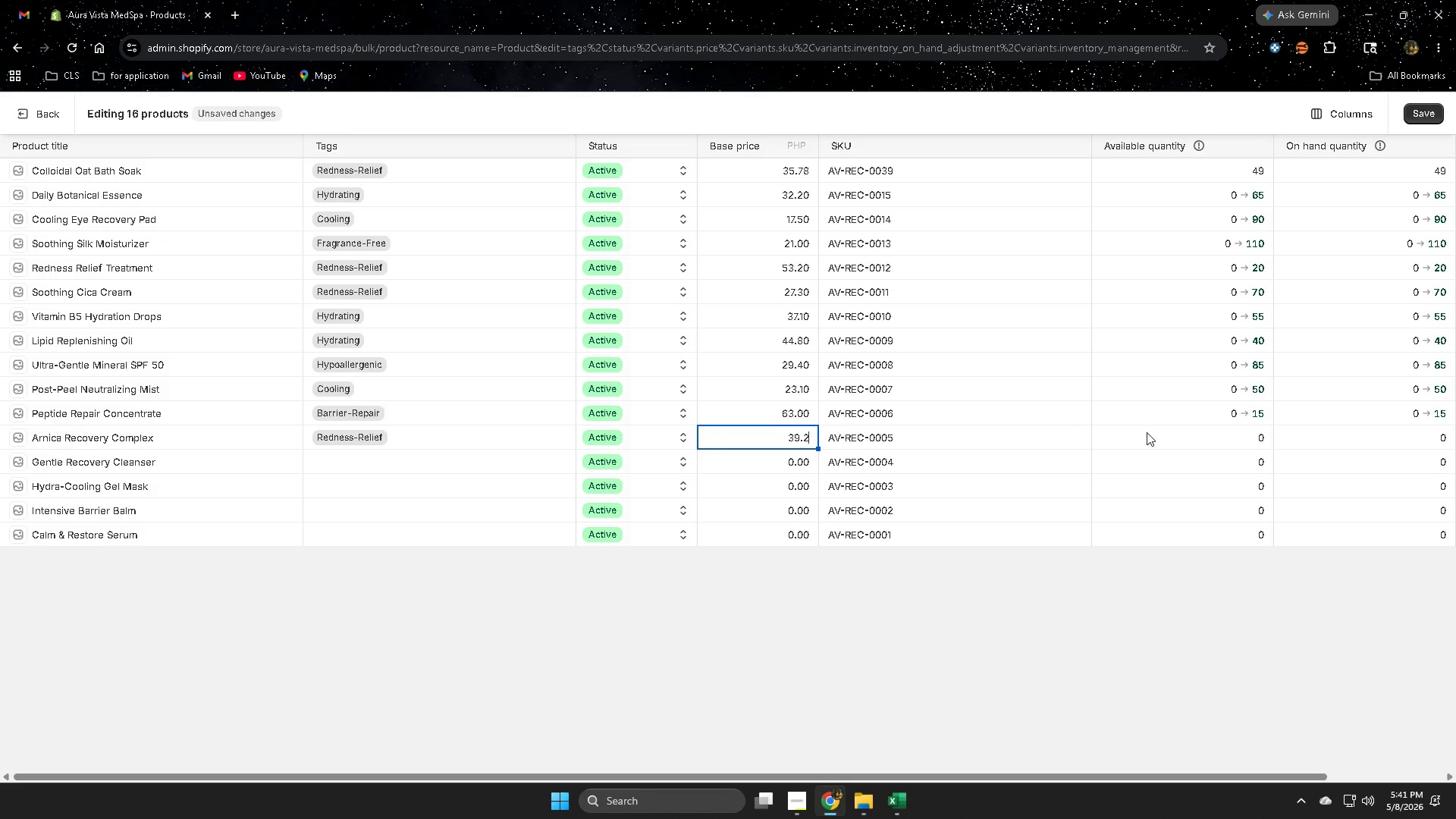 
left_click([1146, 444])
 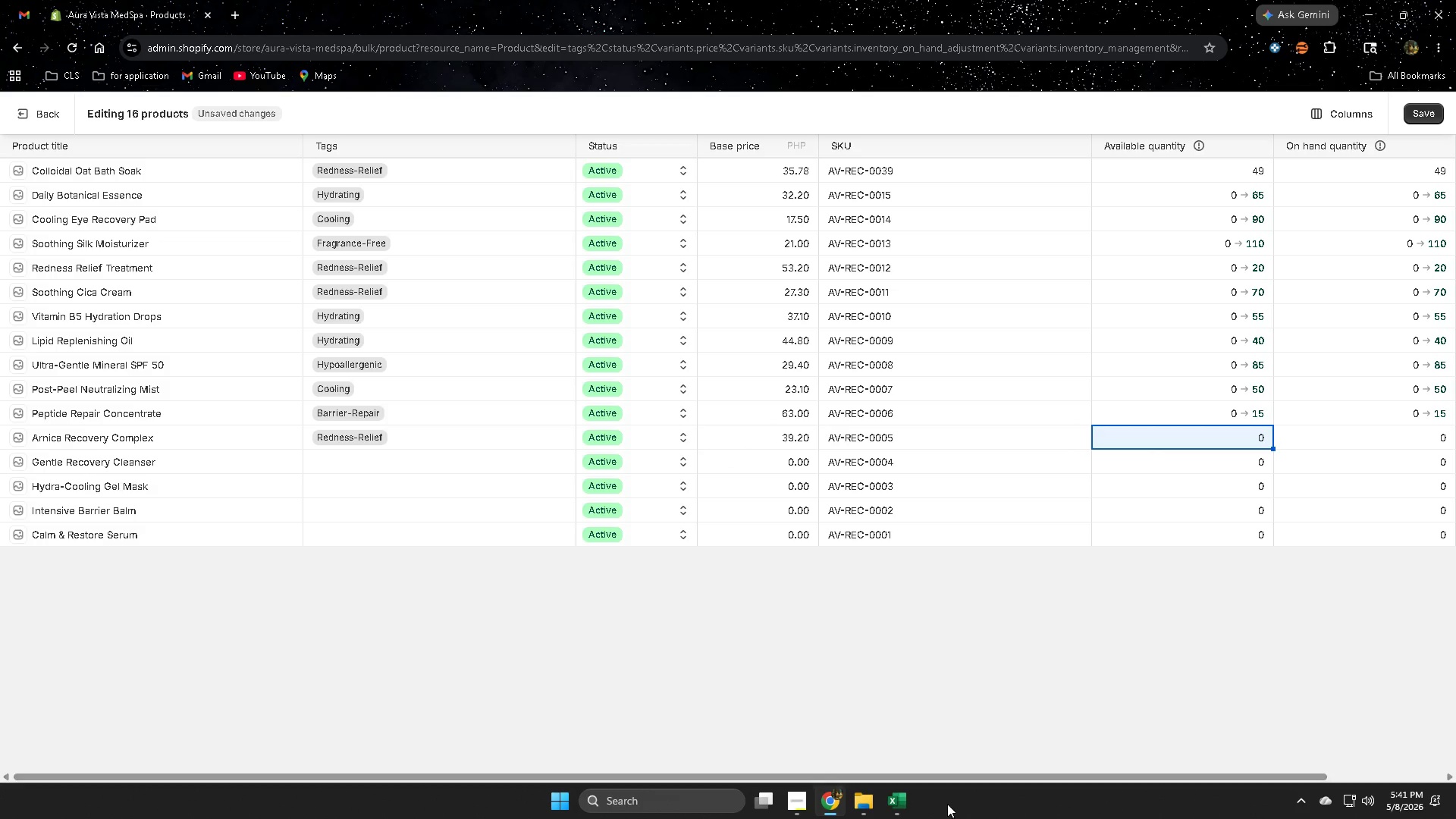 
left_click([905, 802])
 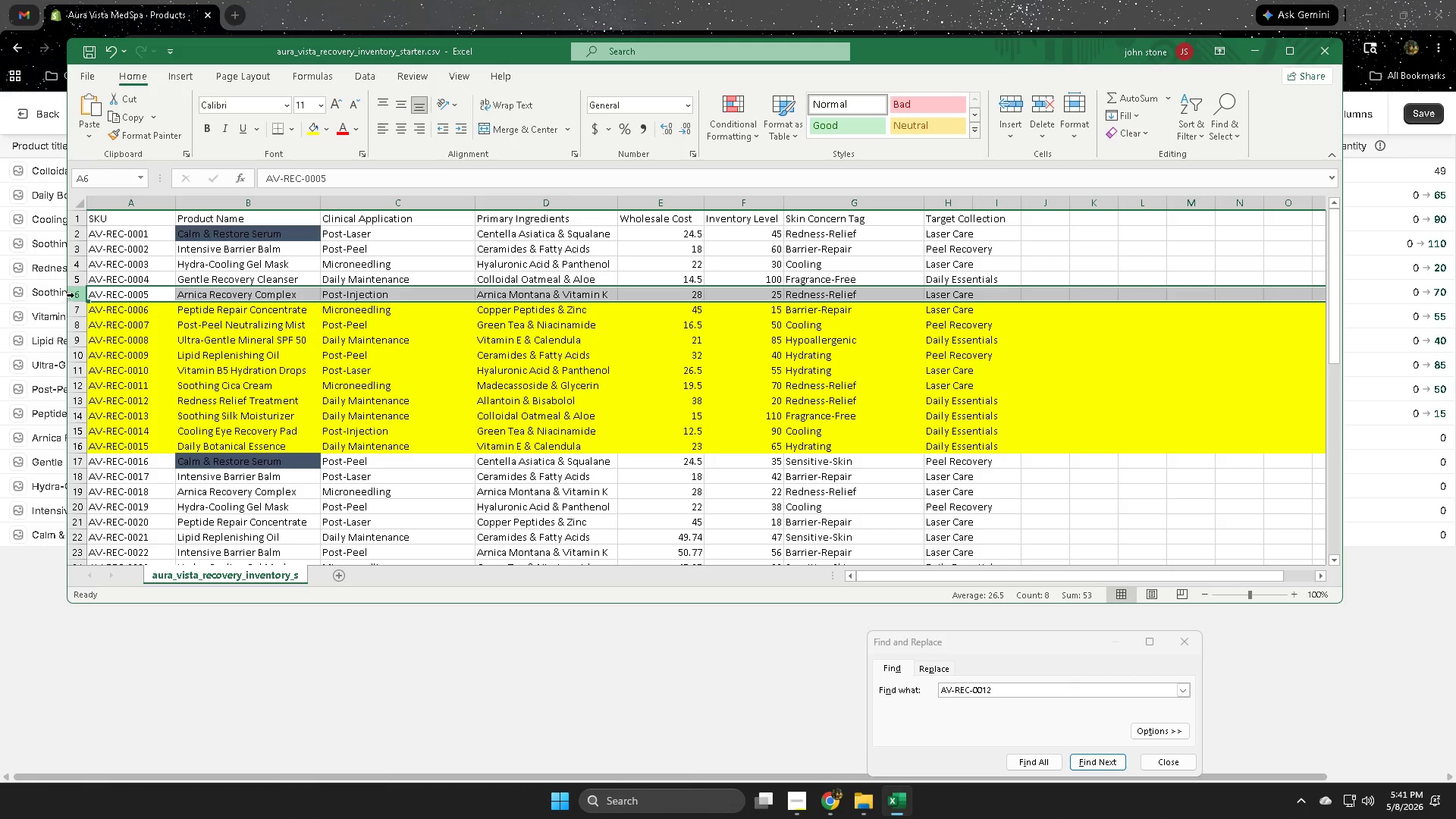 
left_click([79, 294])
 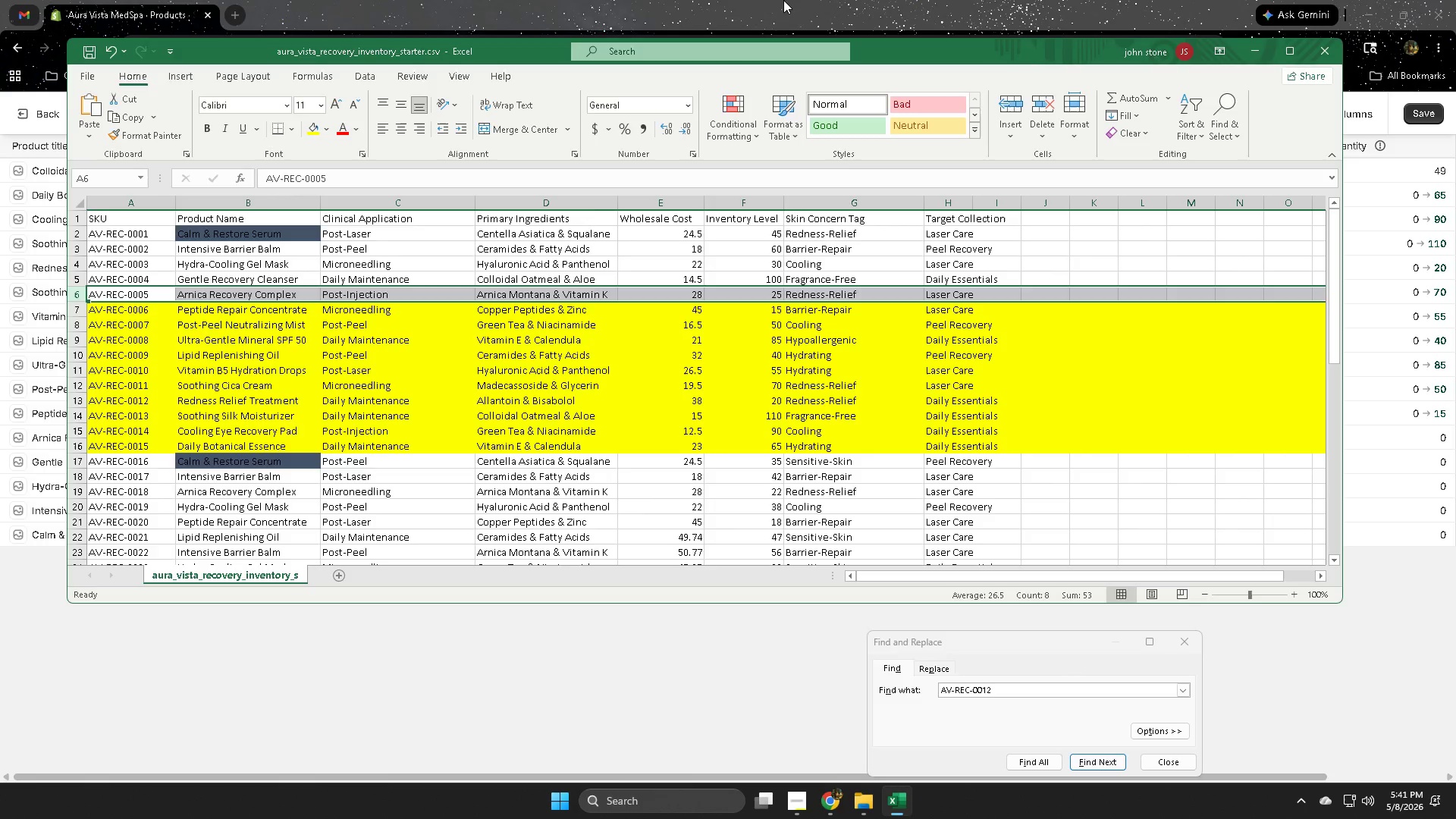 
left_click([792, 0])
 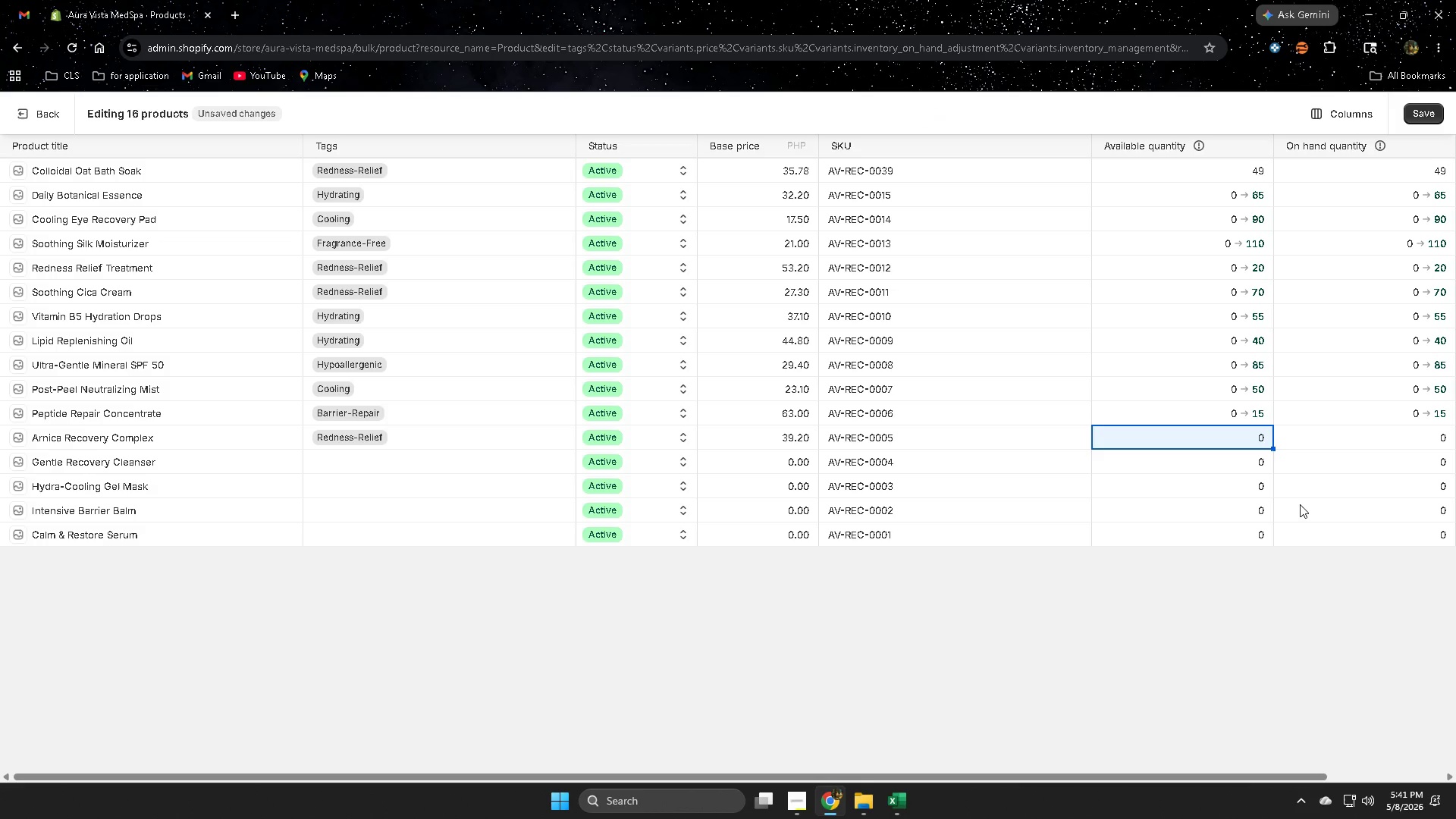 
key(Numpad2)
 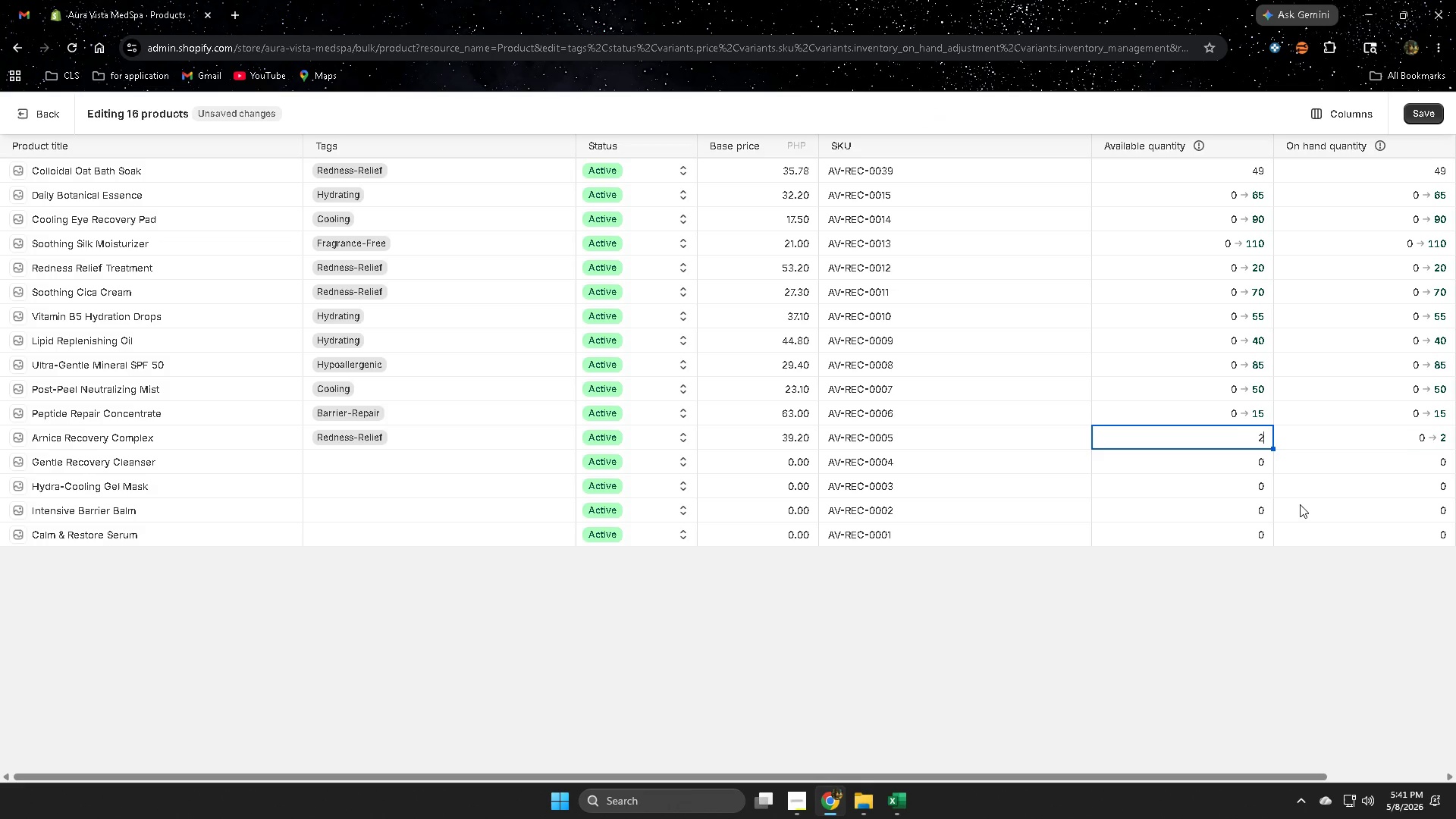 
key(Numpad8)
 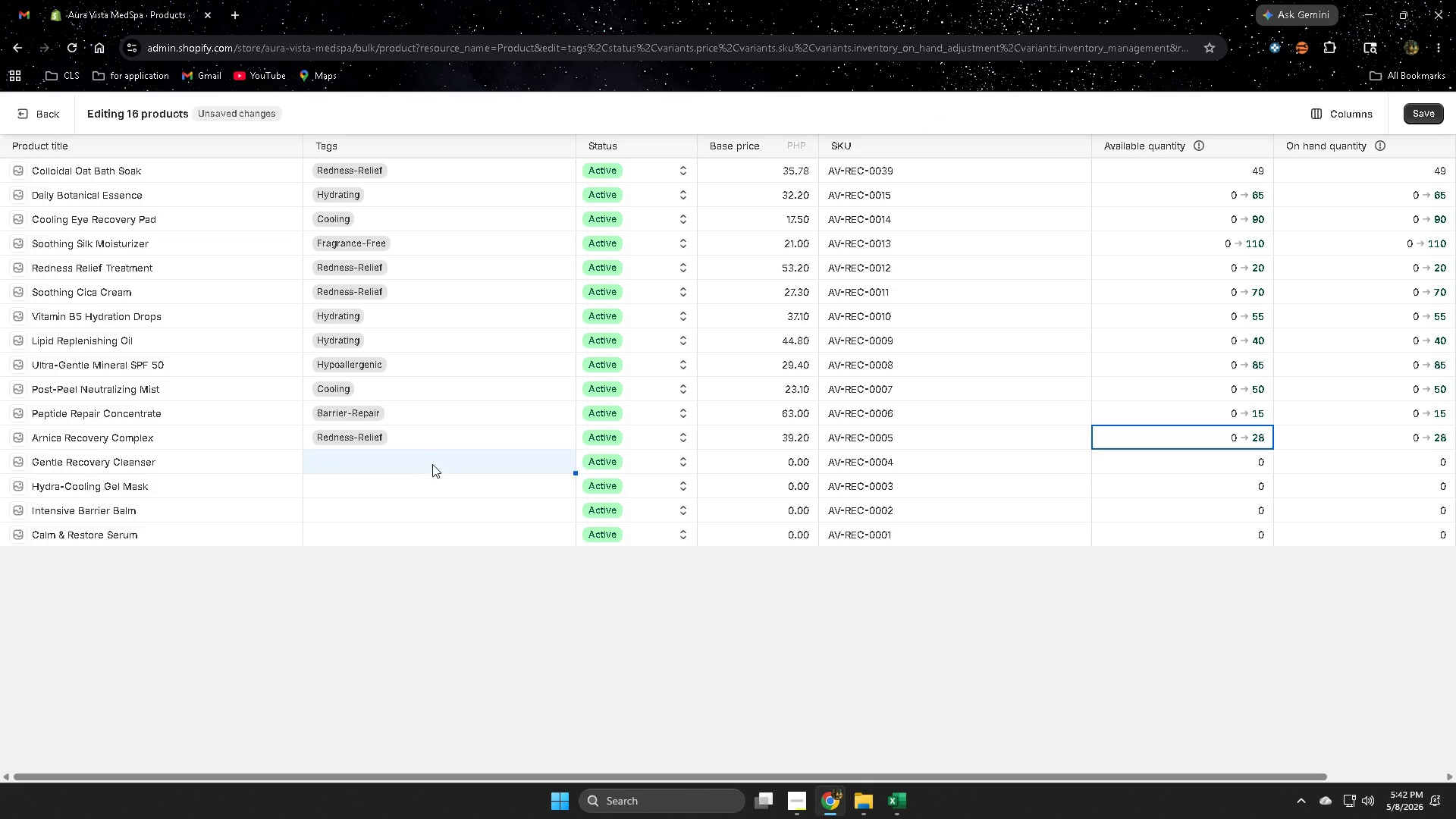 
left_click_drag(start_coordinate=[756, 774], to_coordinate=[1037, 774])
 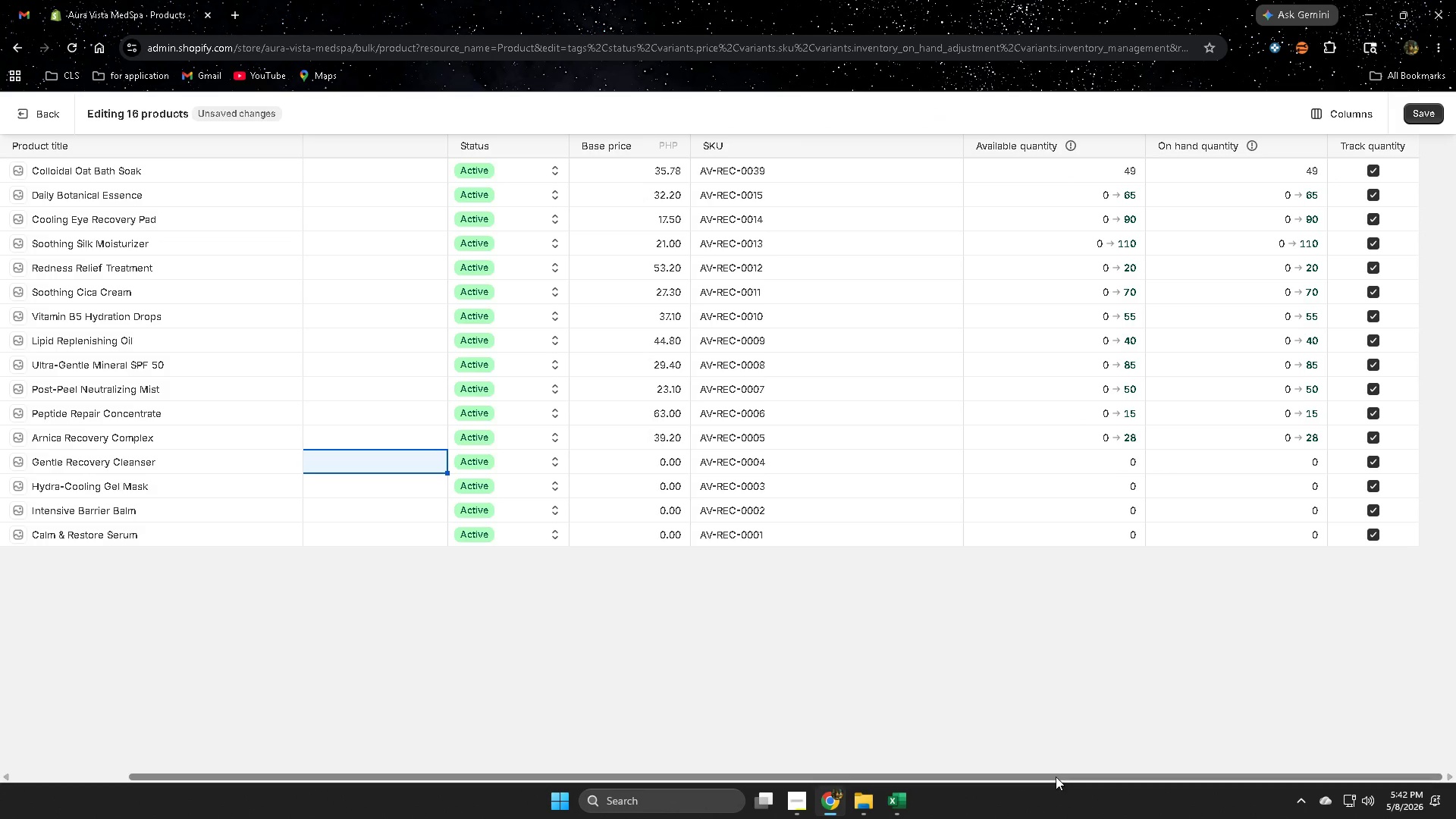 
left_click_drag(start_coordinate=[1056, 777], to_coordinate=[793, 793])
 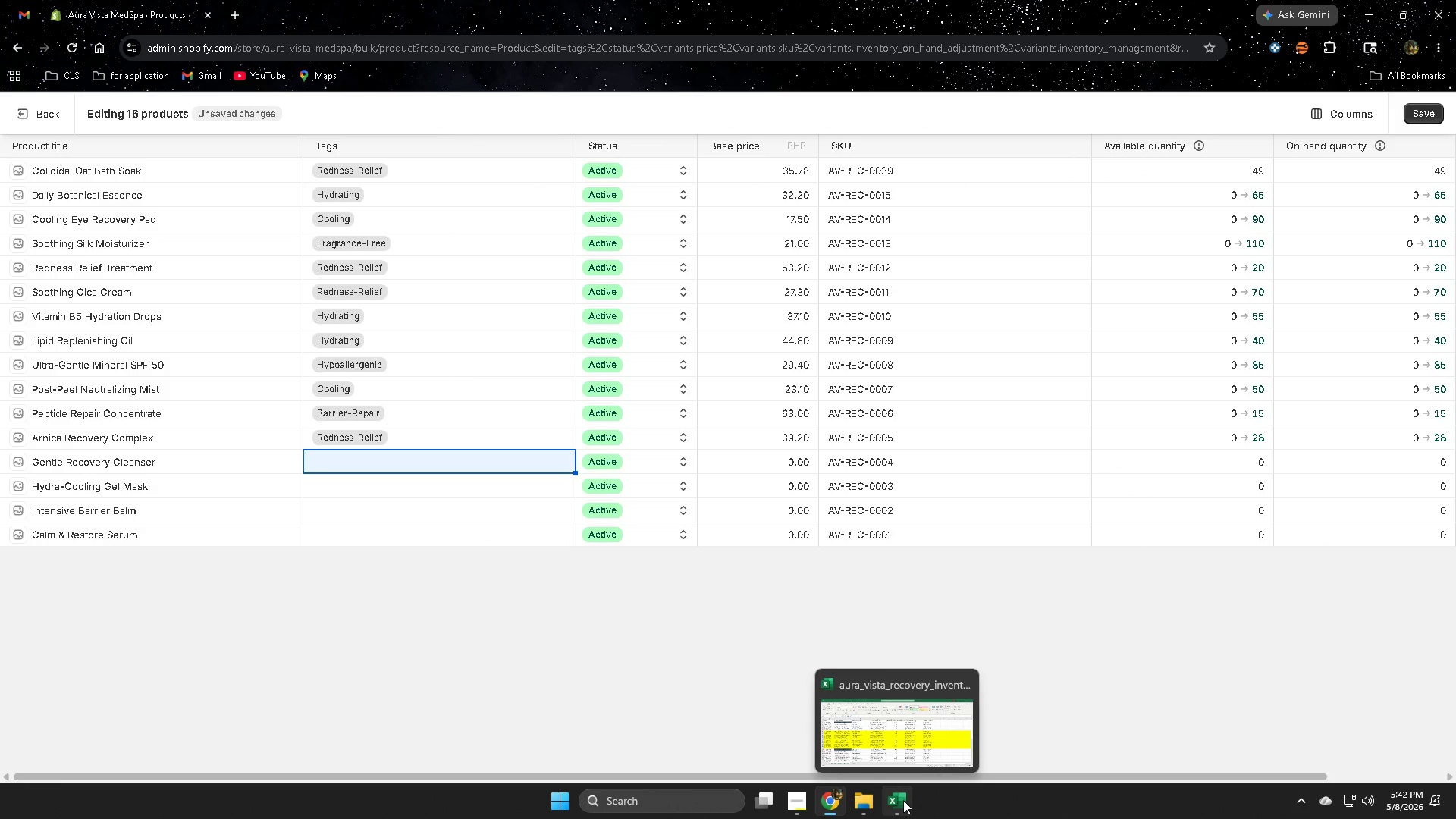 
left_click([903, 800])
 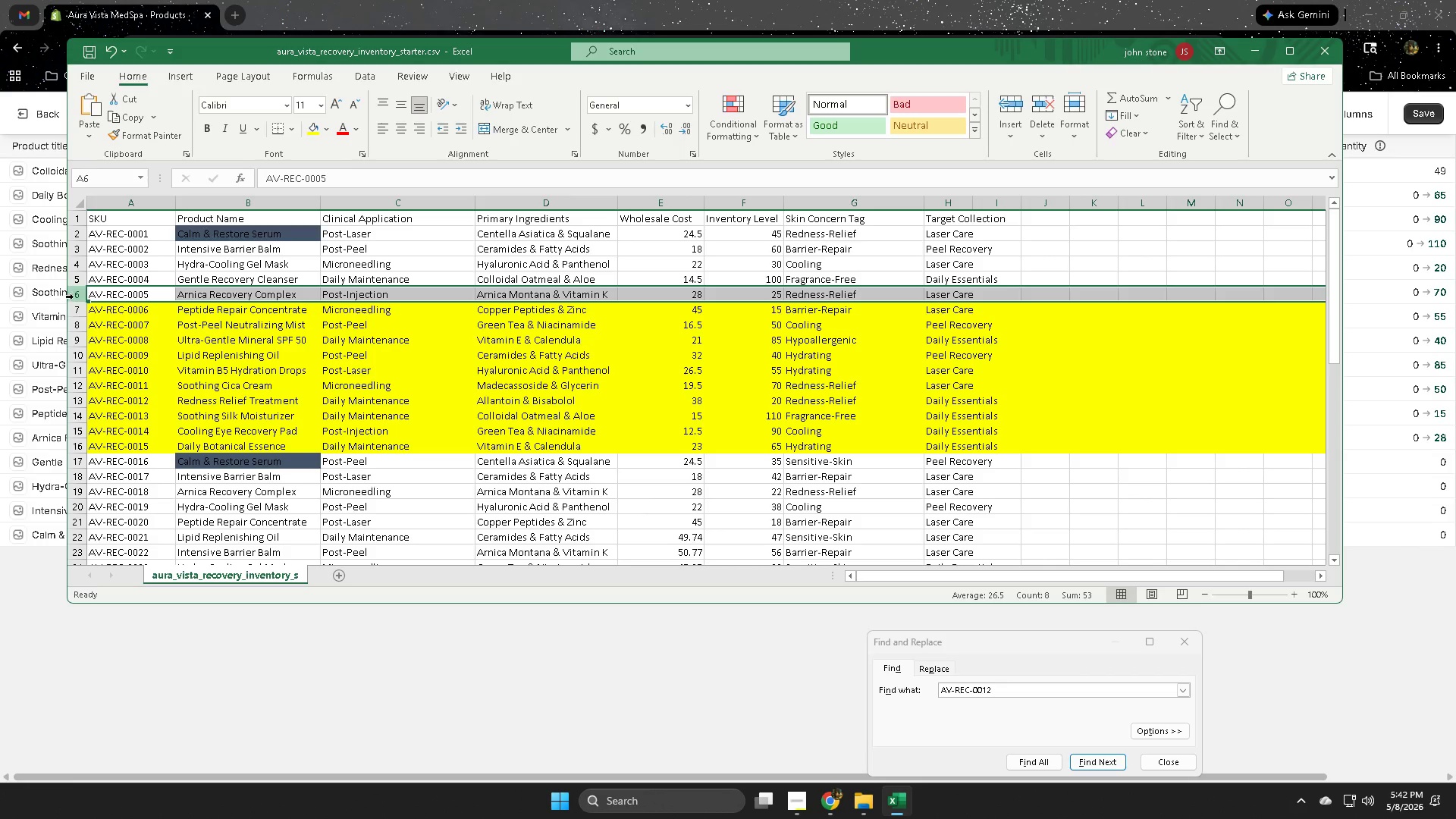 
left_click([74, 297])
 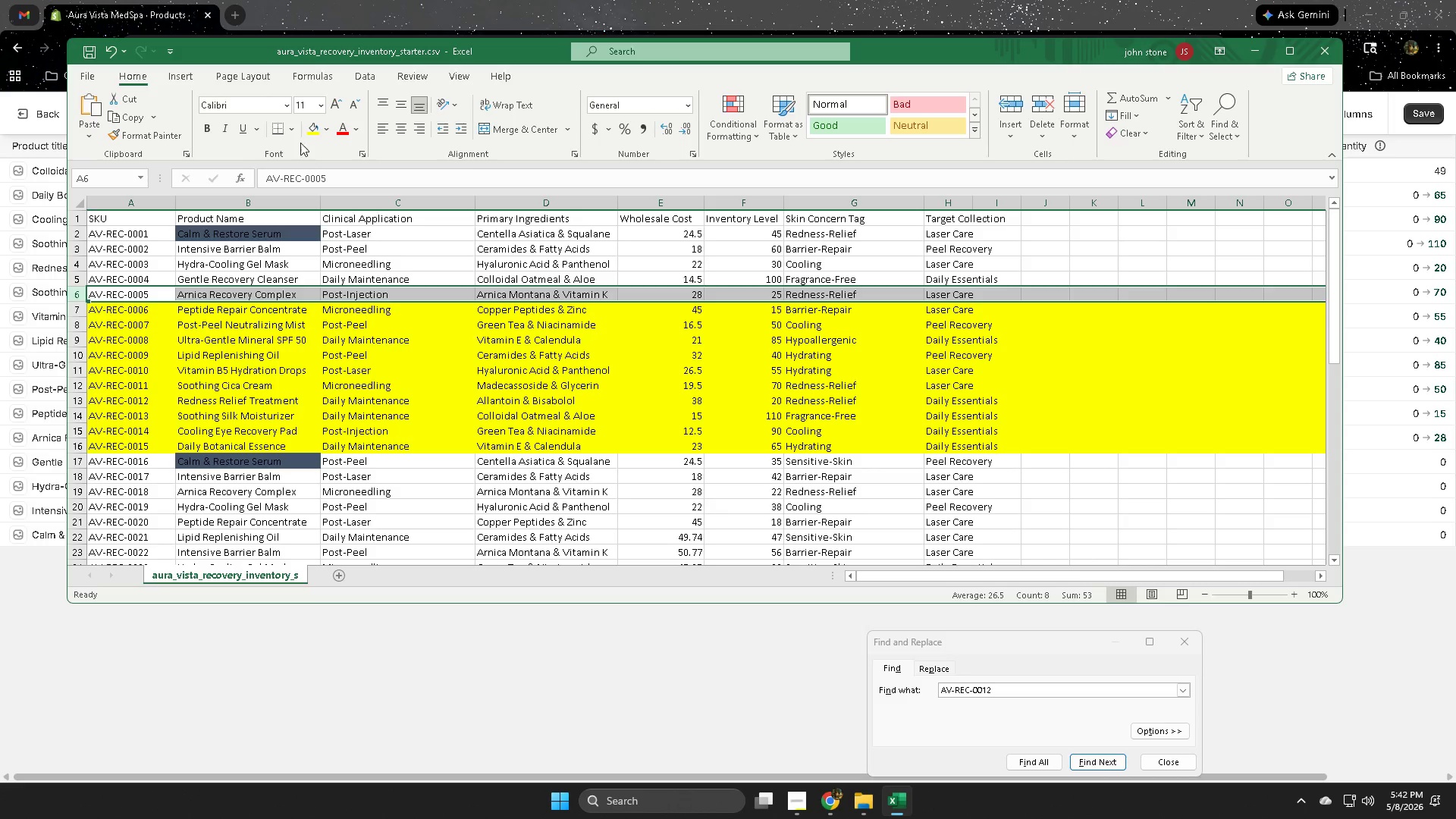 
left_click([309, 125])
 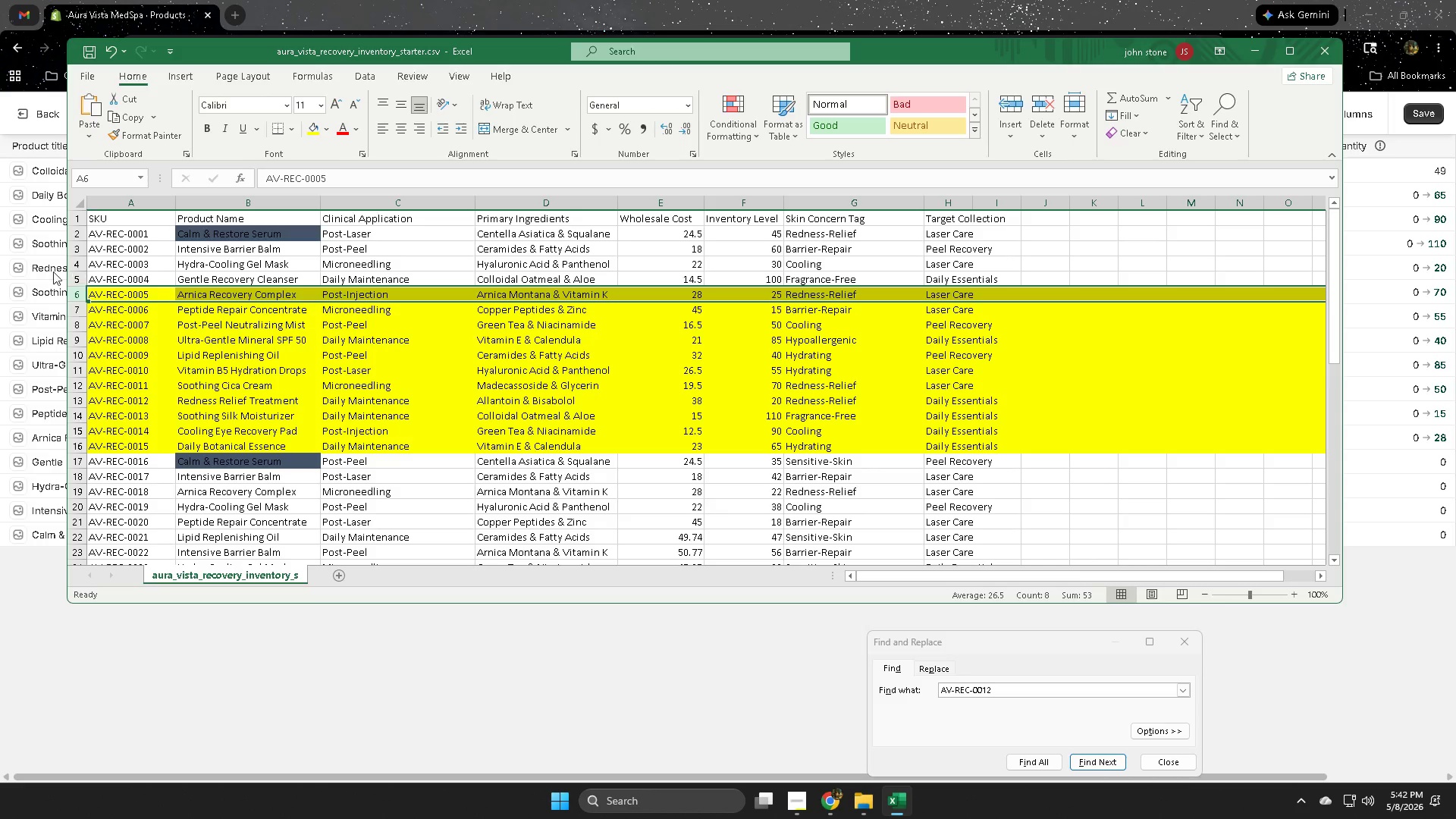 
left_click([587, 0])
 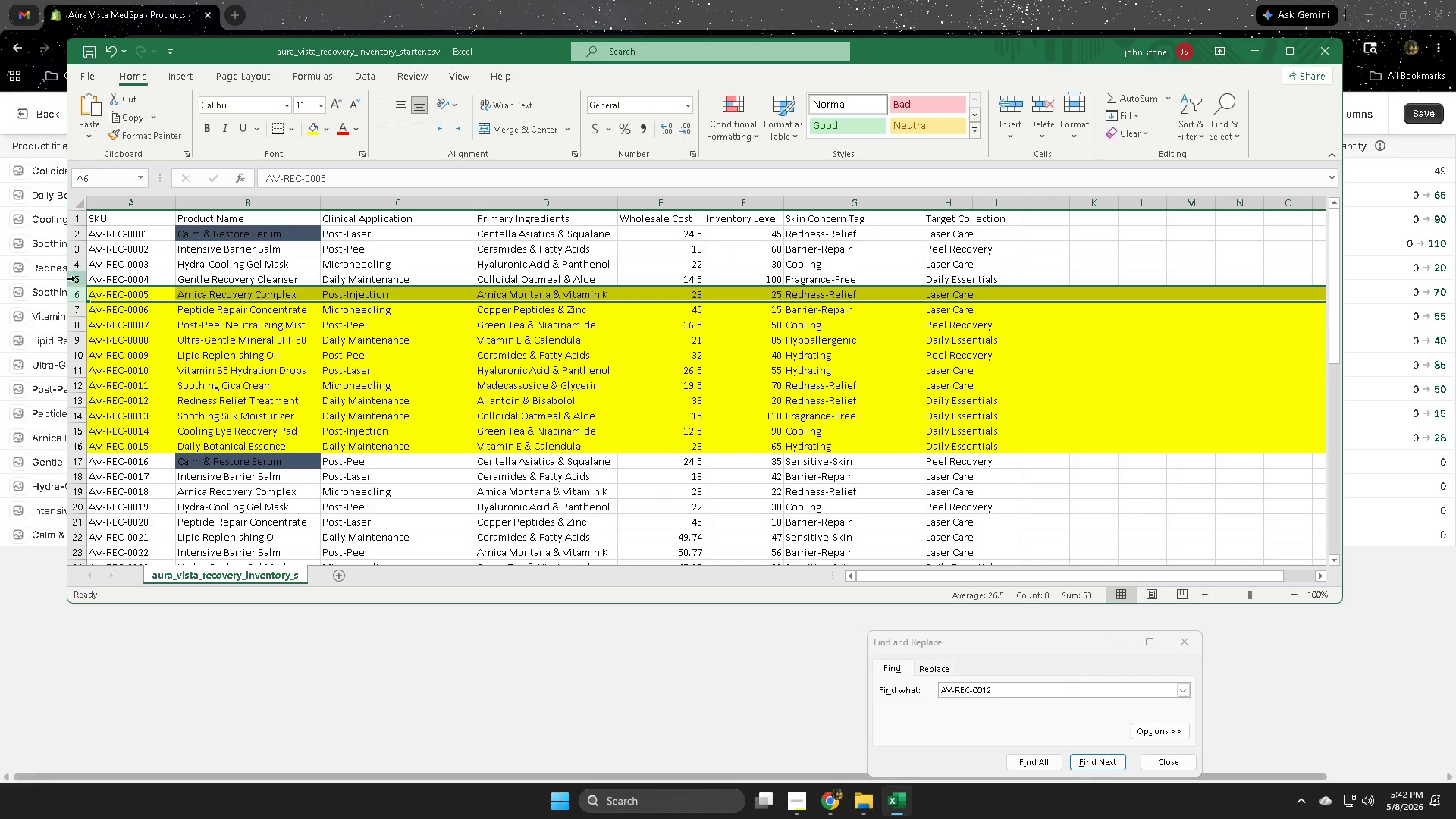 
left_click([79, 280])
 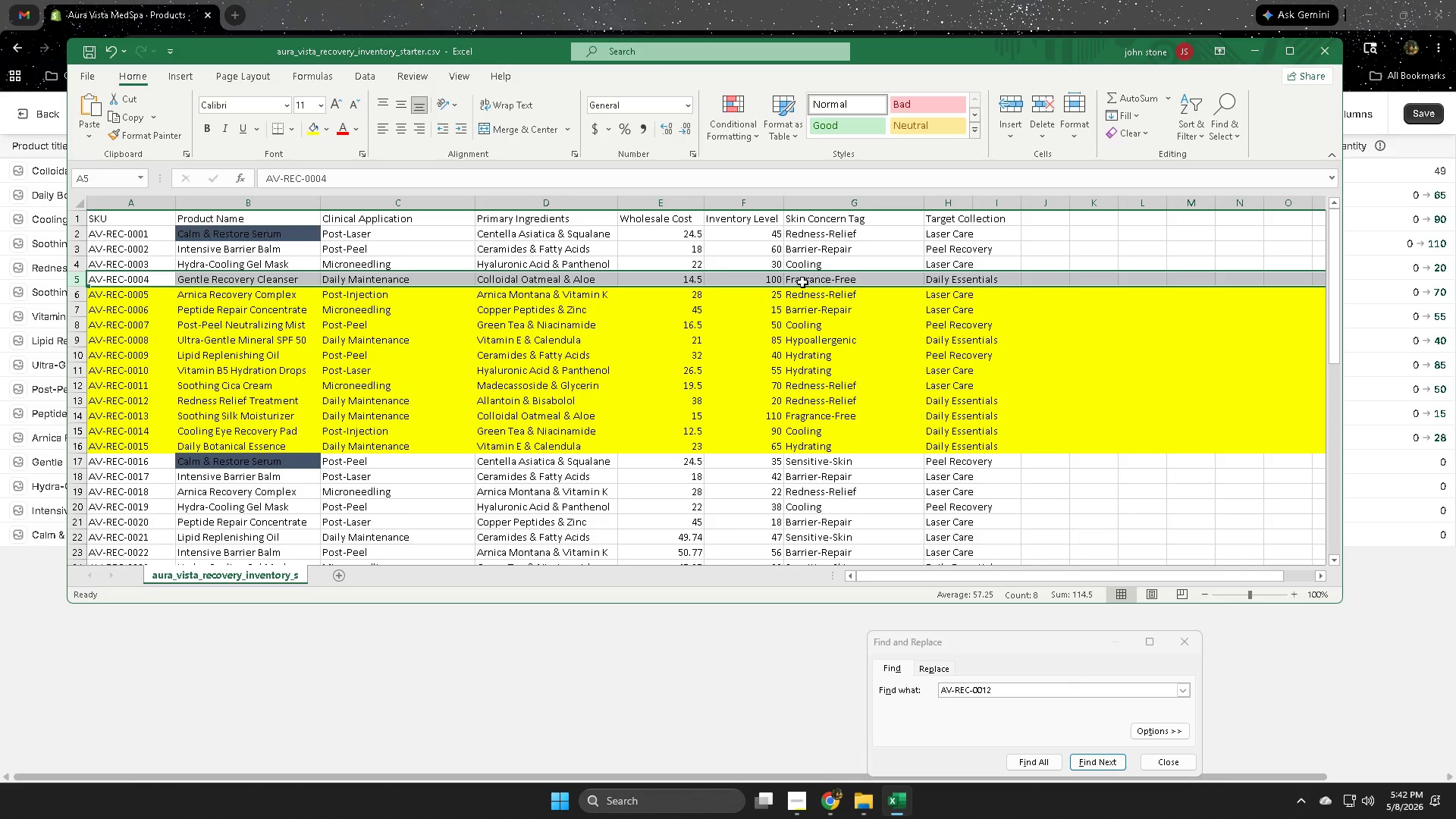 
double_click([802, 282])
 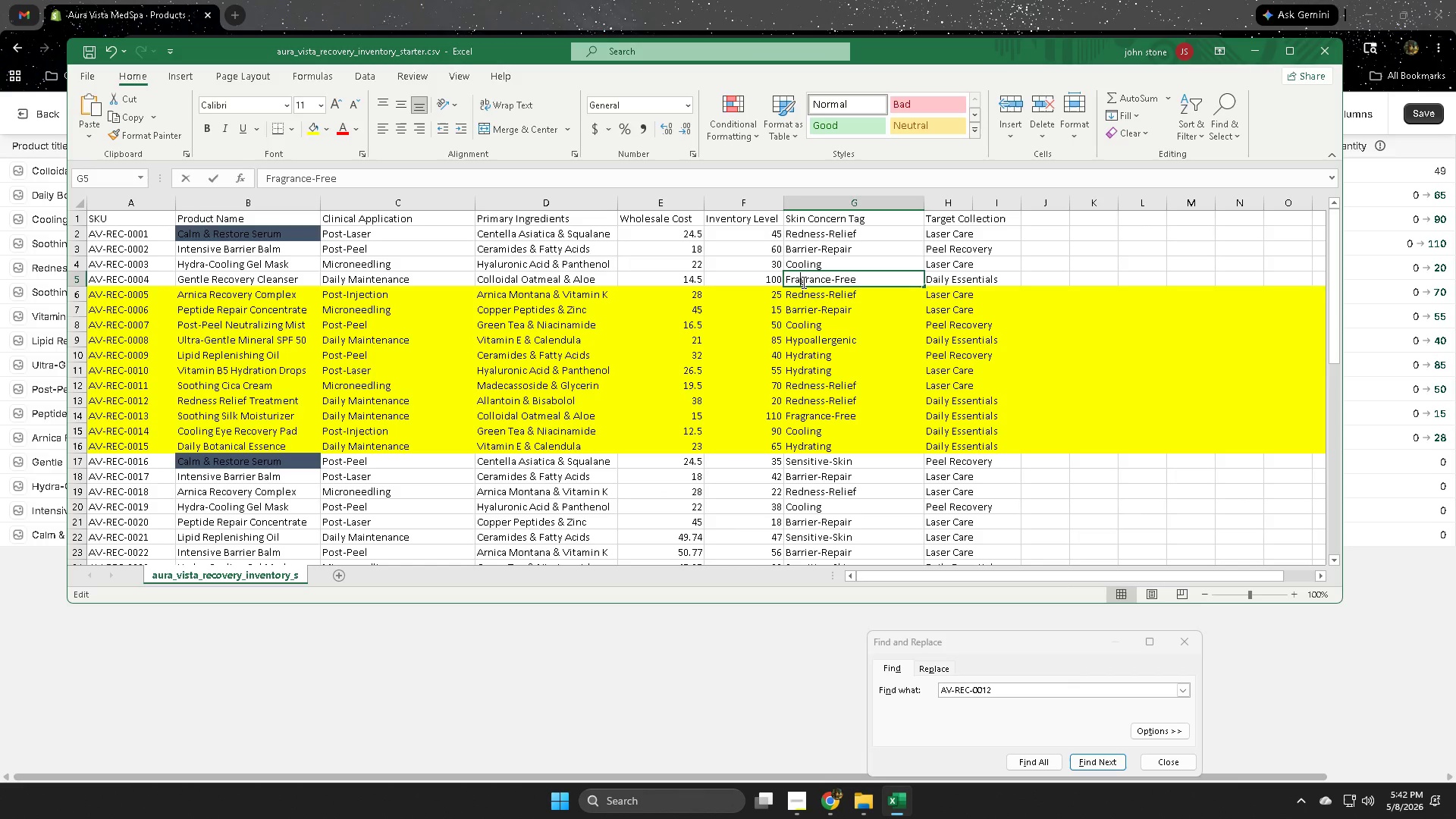 
triple_click([802, 282])
 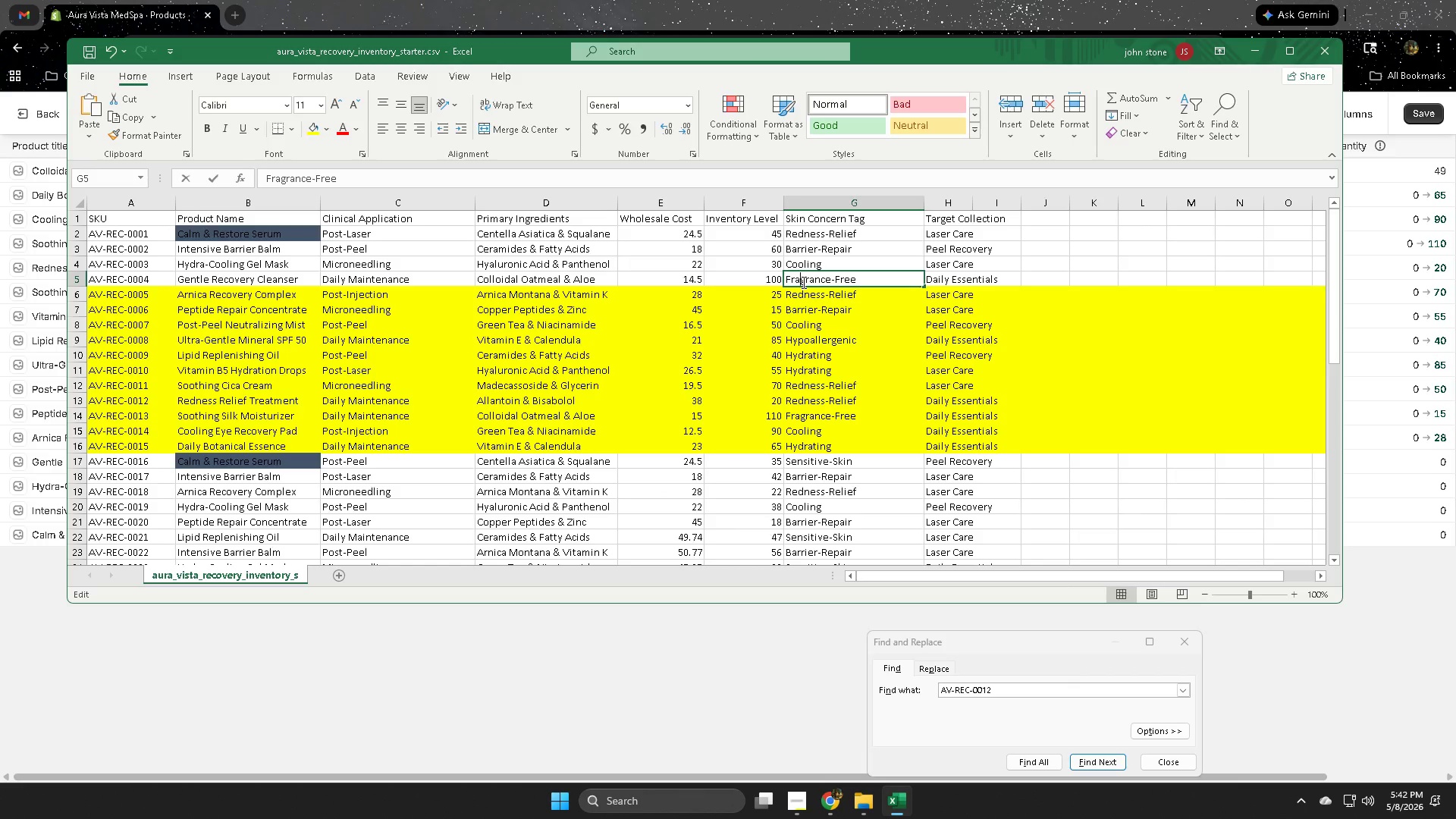 
triple_click([802, 282])
 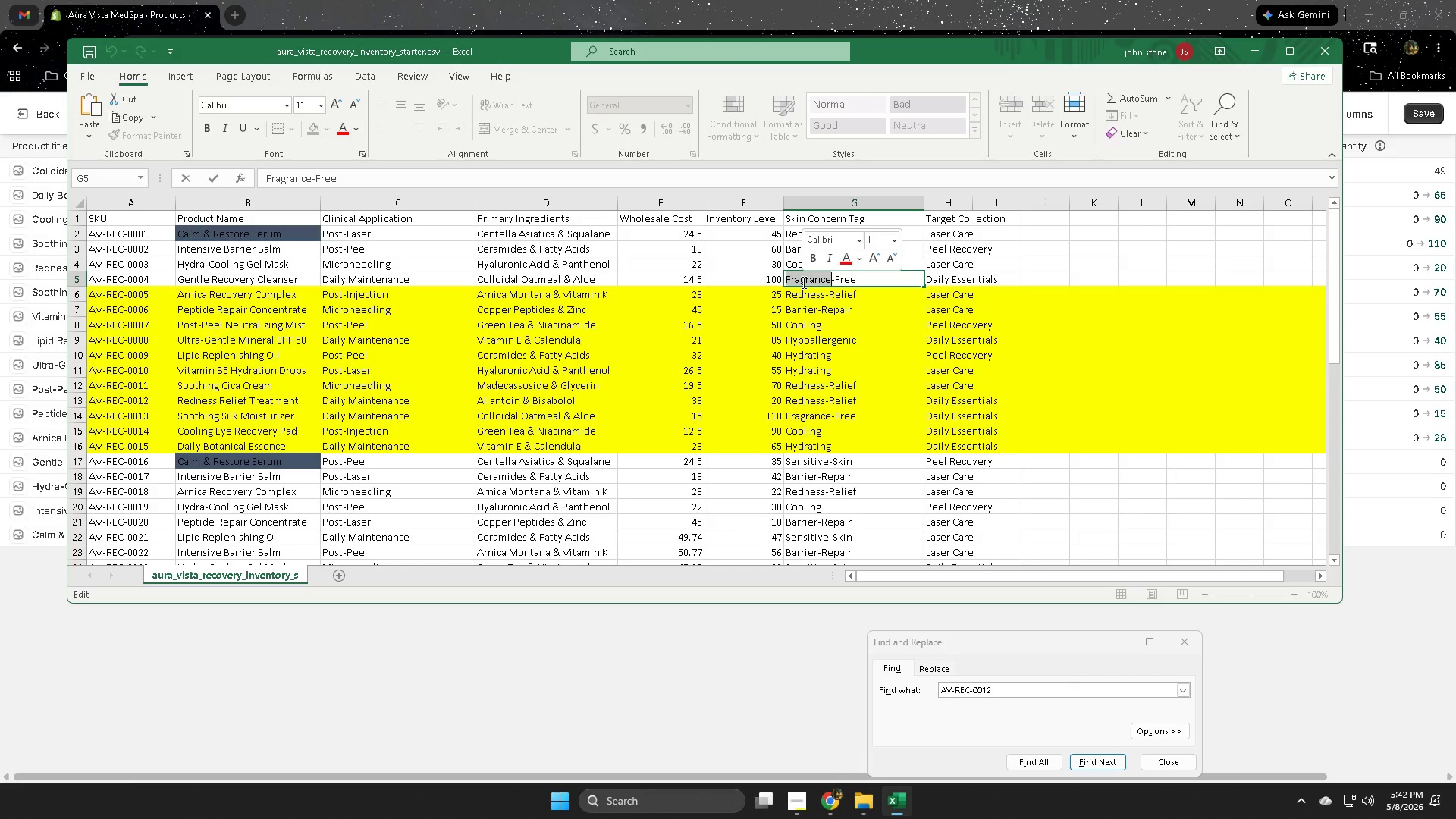 
triple_click([802, 282])
 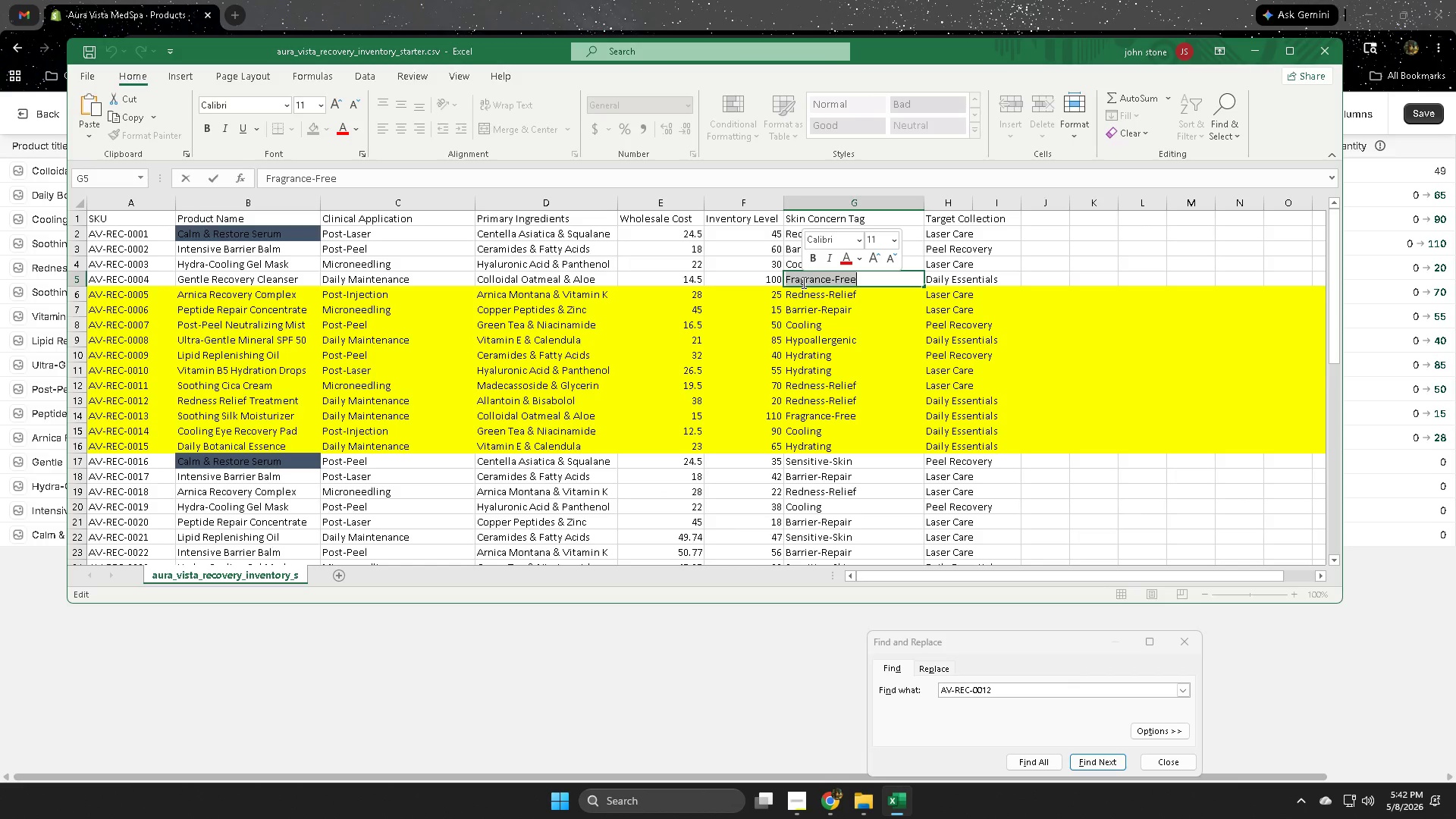 
key(Control+ControlLeft)
 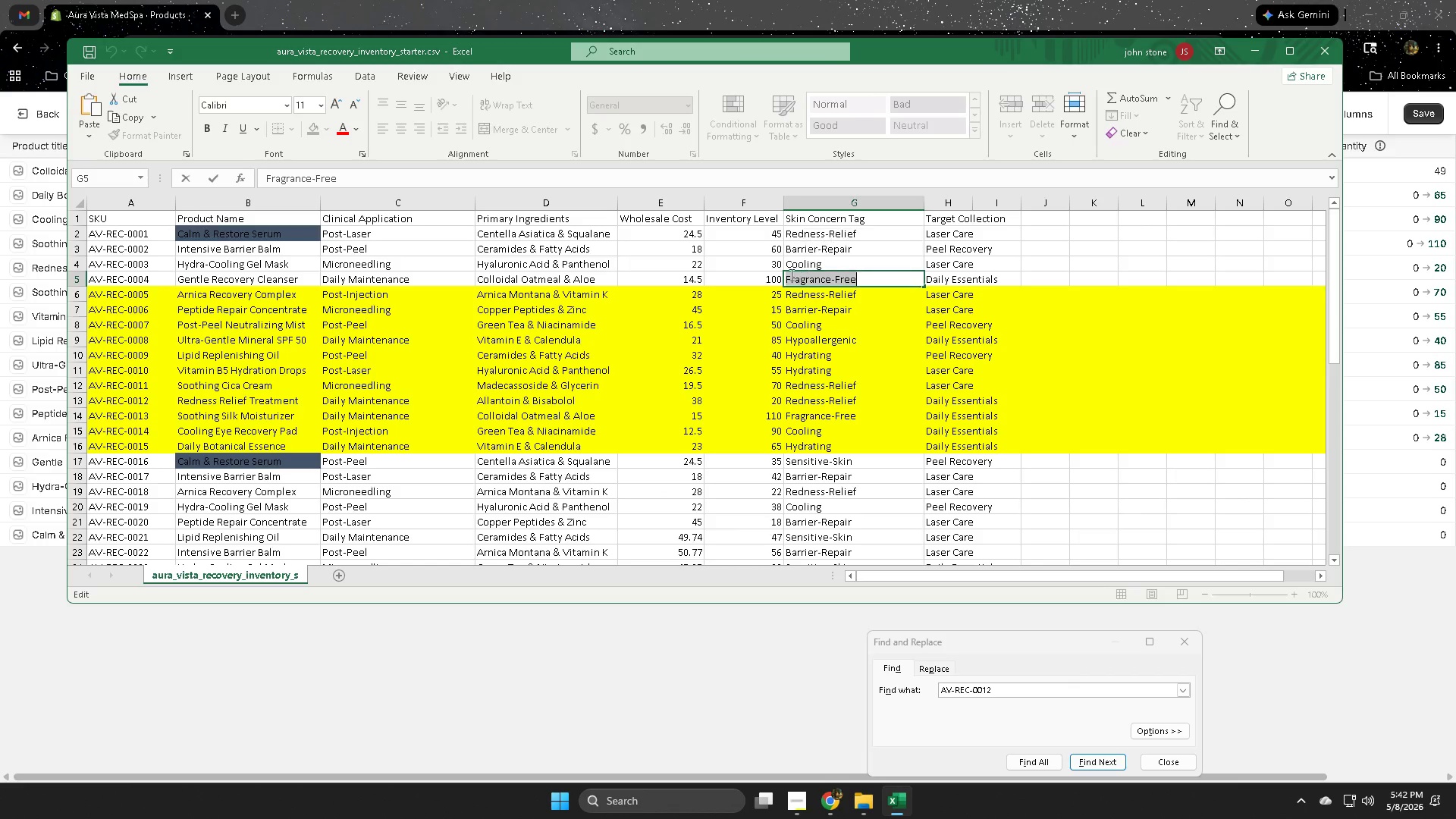 
key(Control+C)
 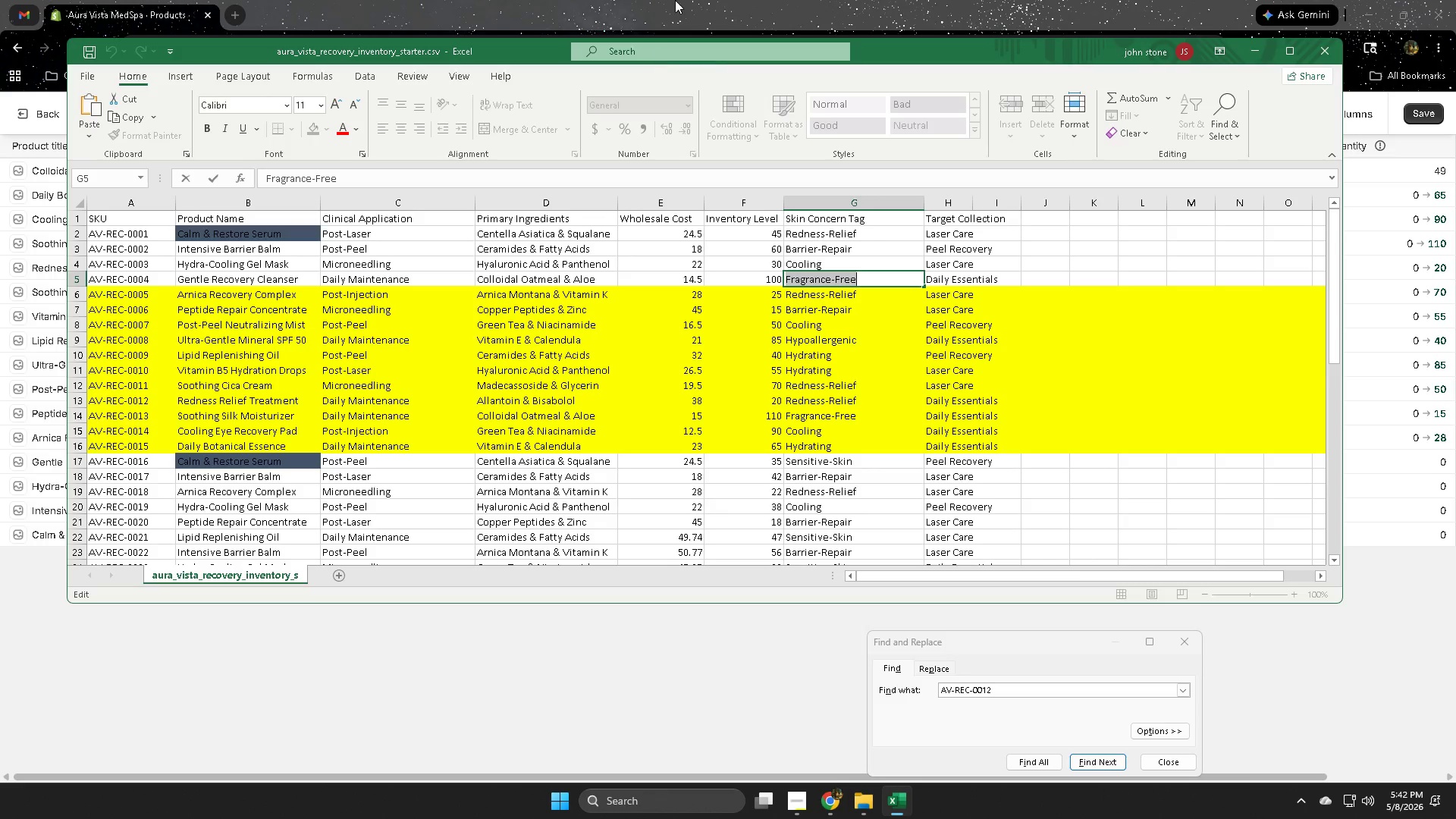 
wait(11.0)
 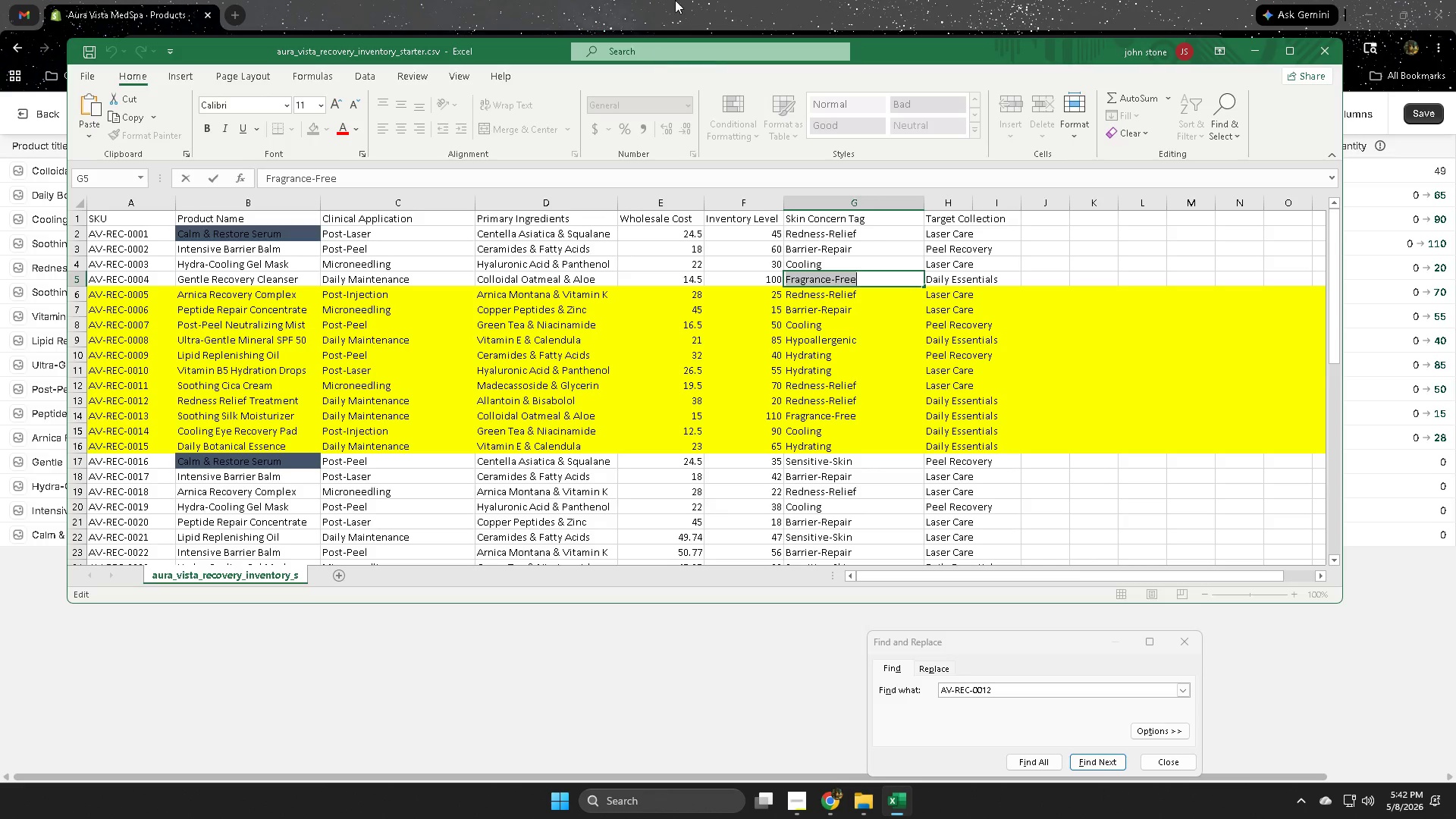 
left_click([795, 802])